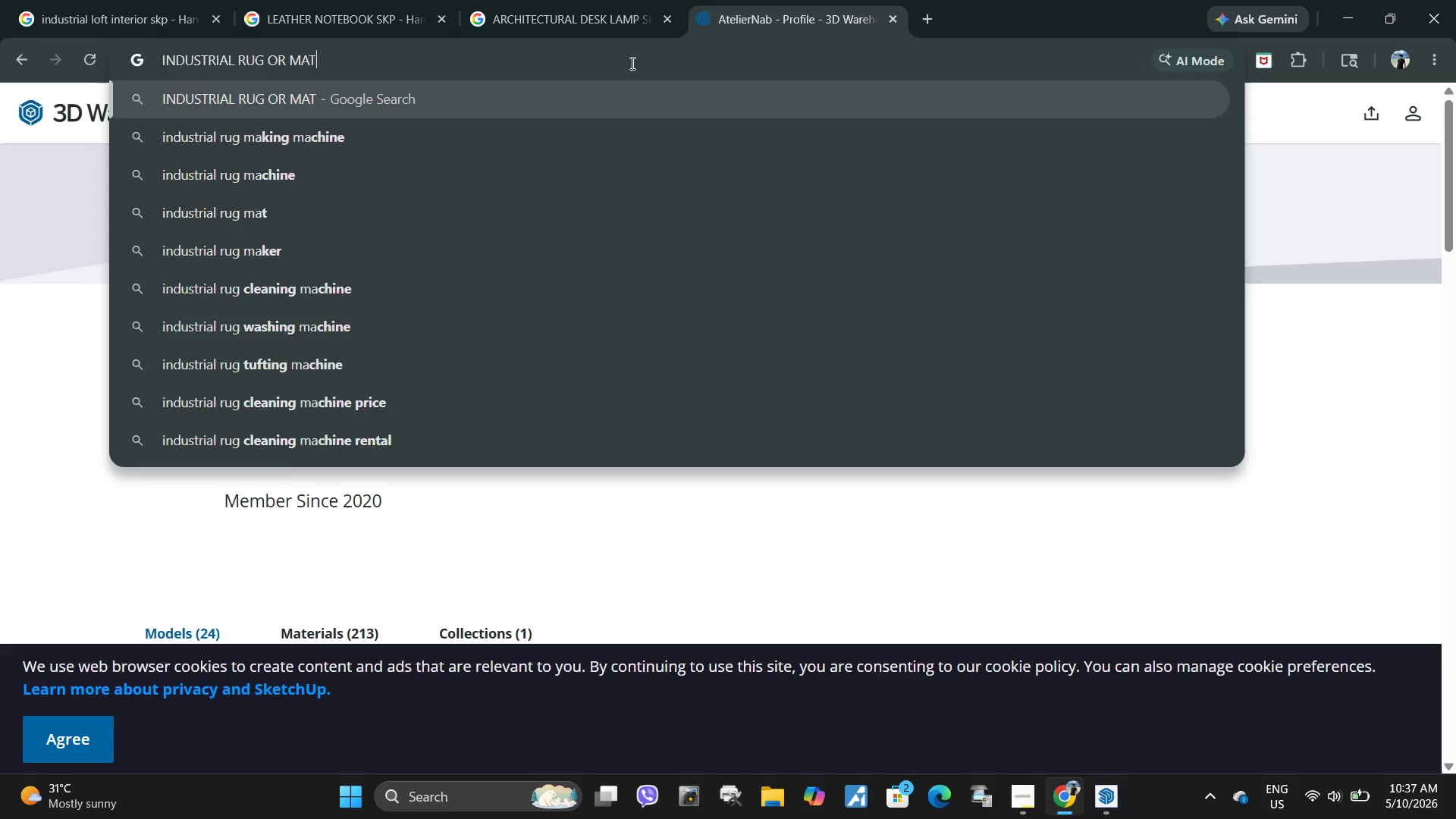 
key(Enter)
 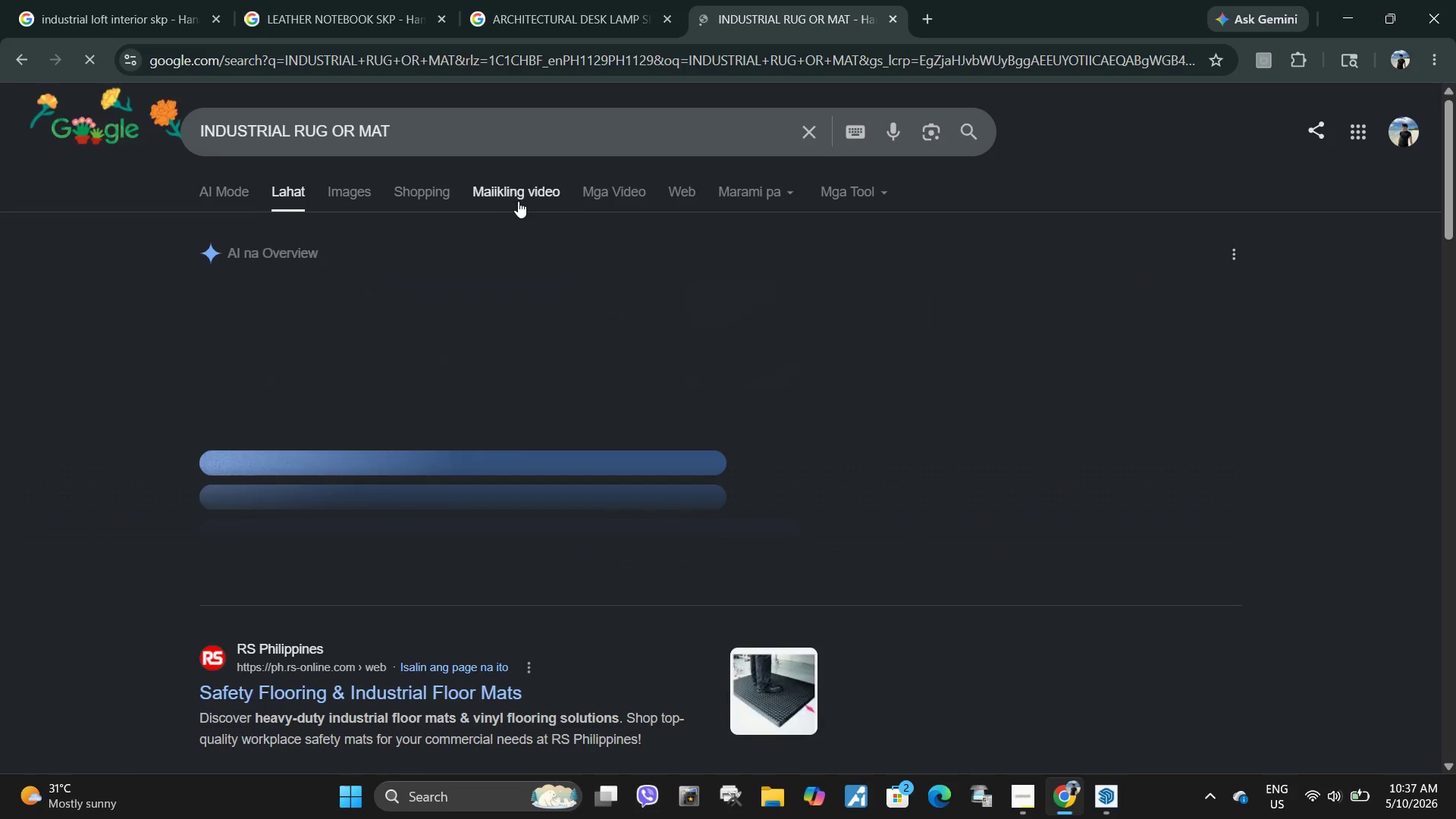 
left_click([460, 140])
 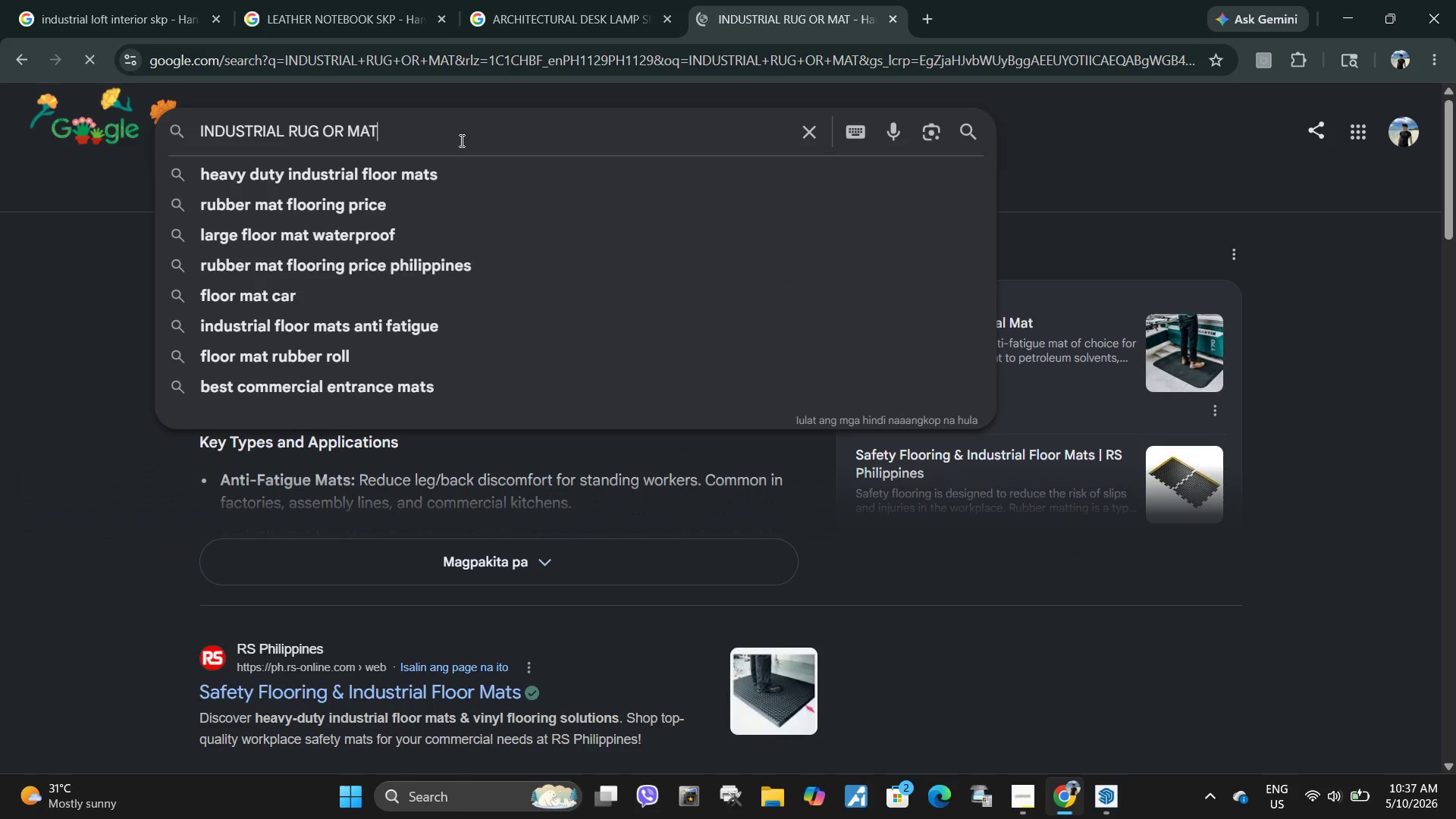 
type( SKP)
 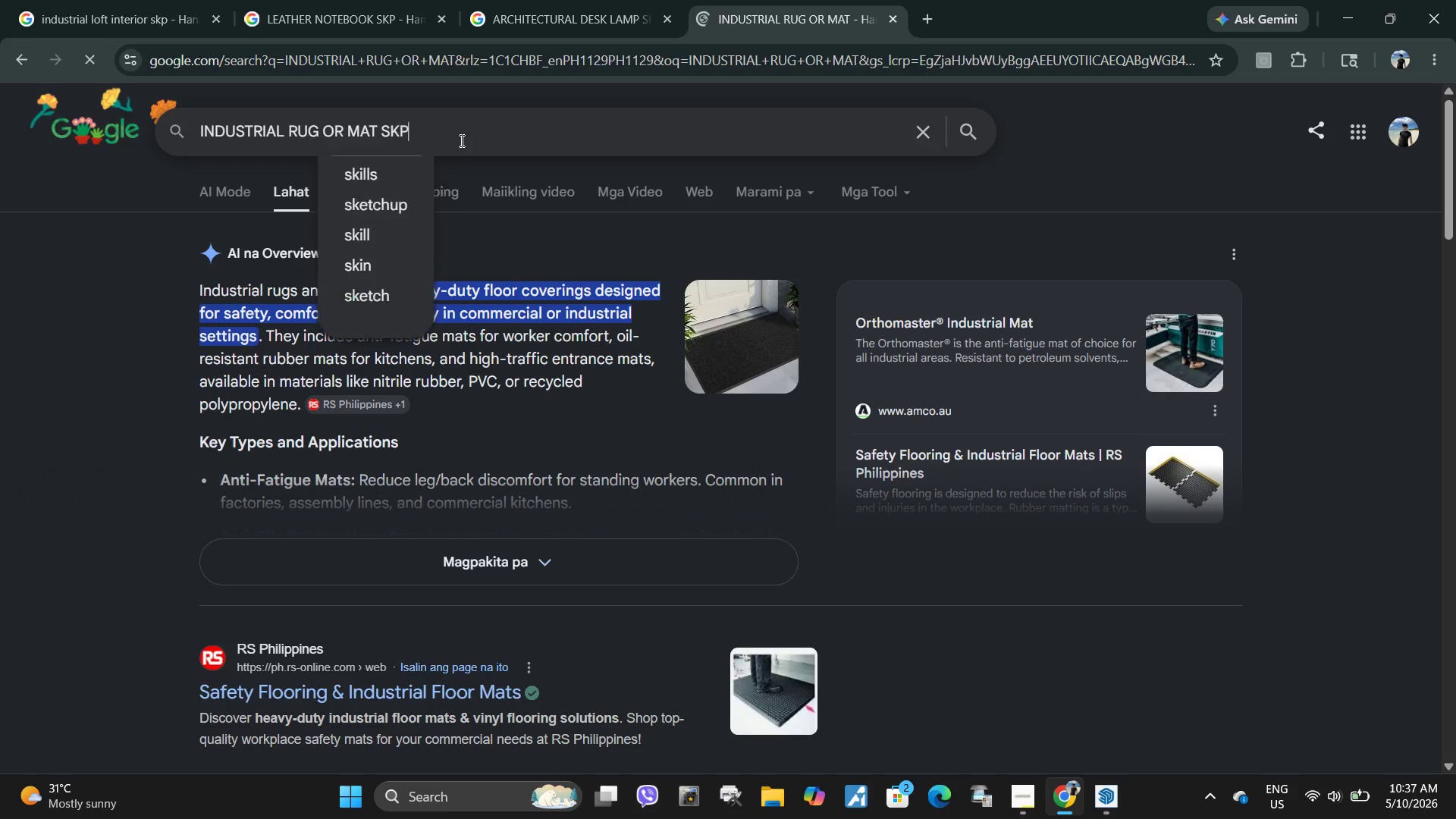 
key(Enter)
 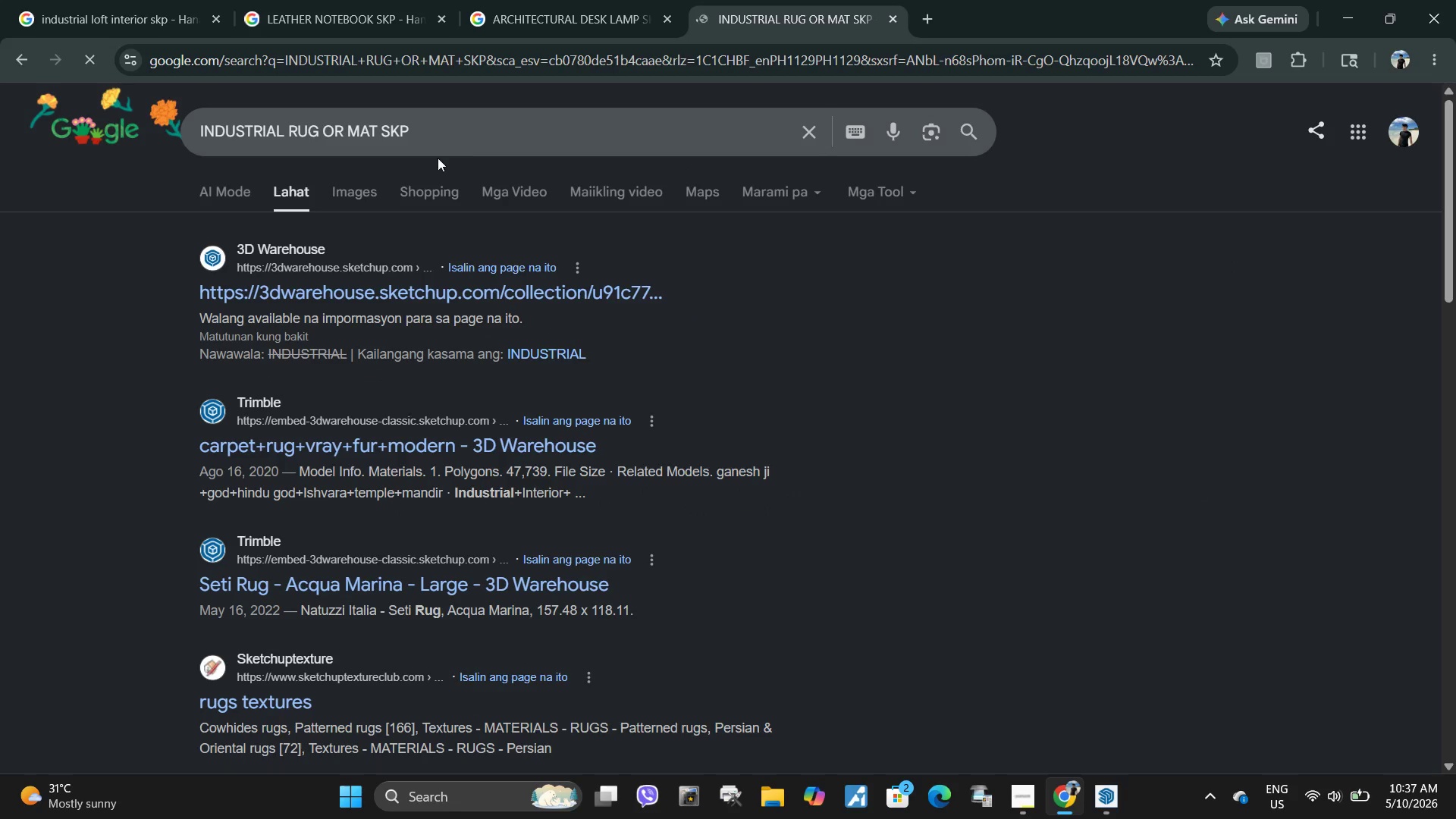 
left_click([359, 180])
 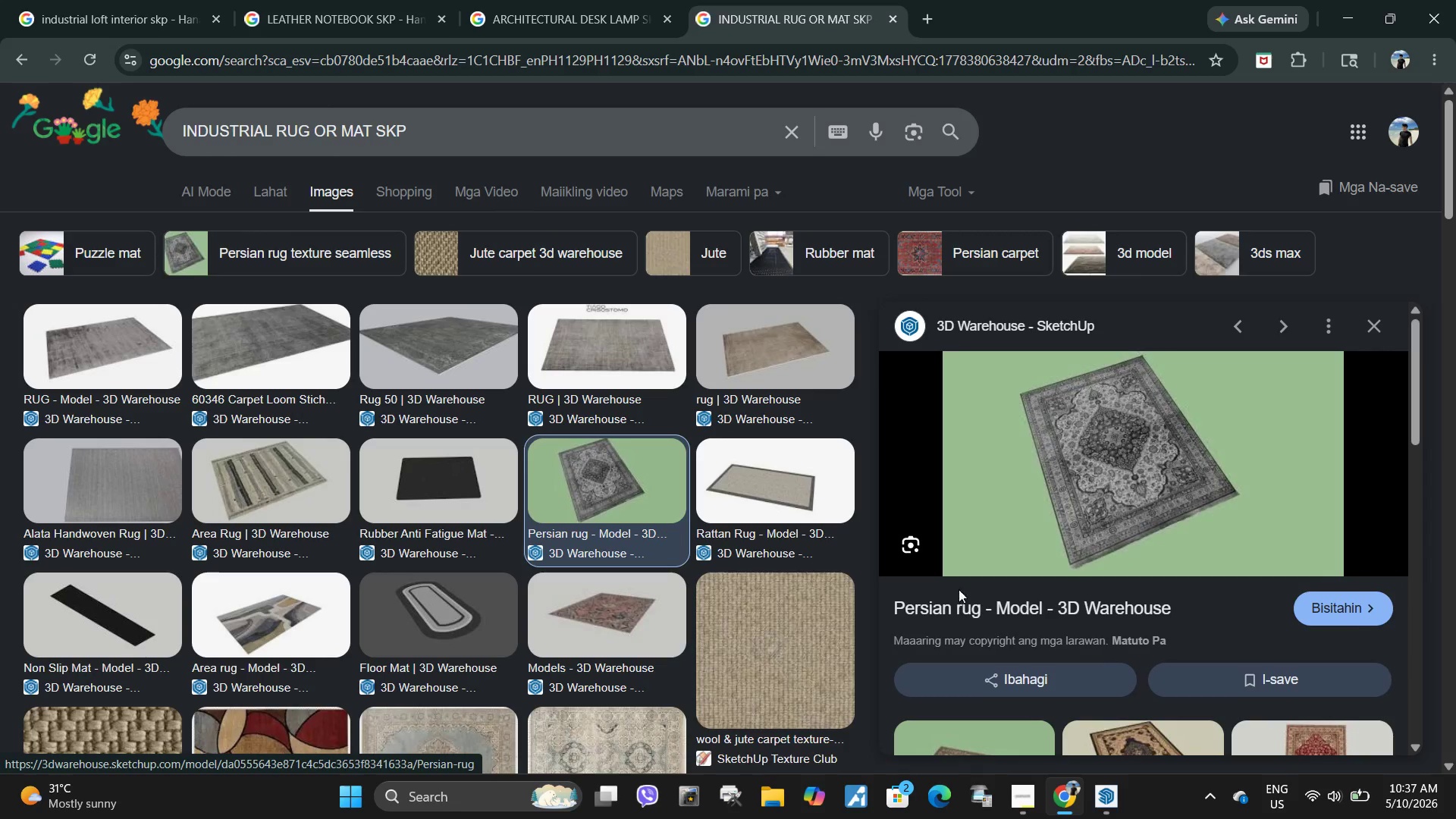 
wait(5.44)
 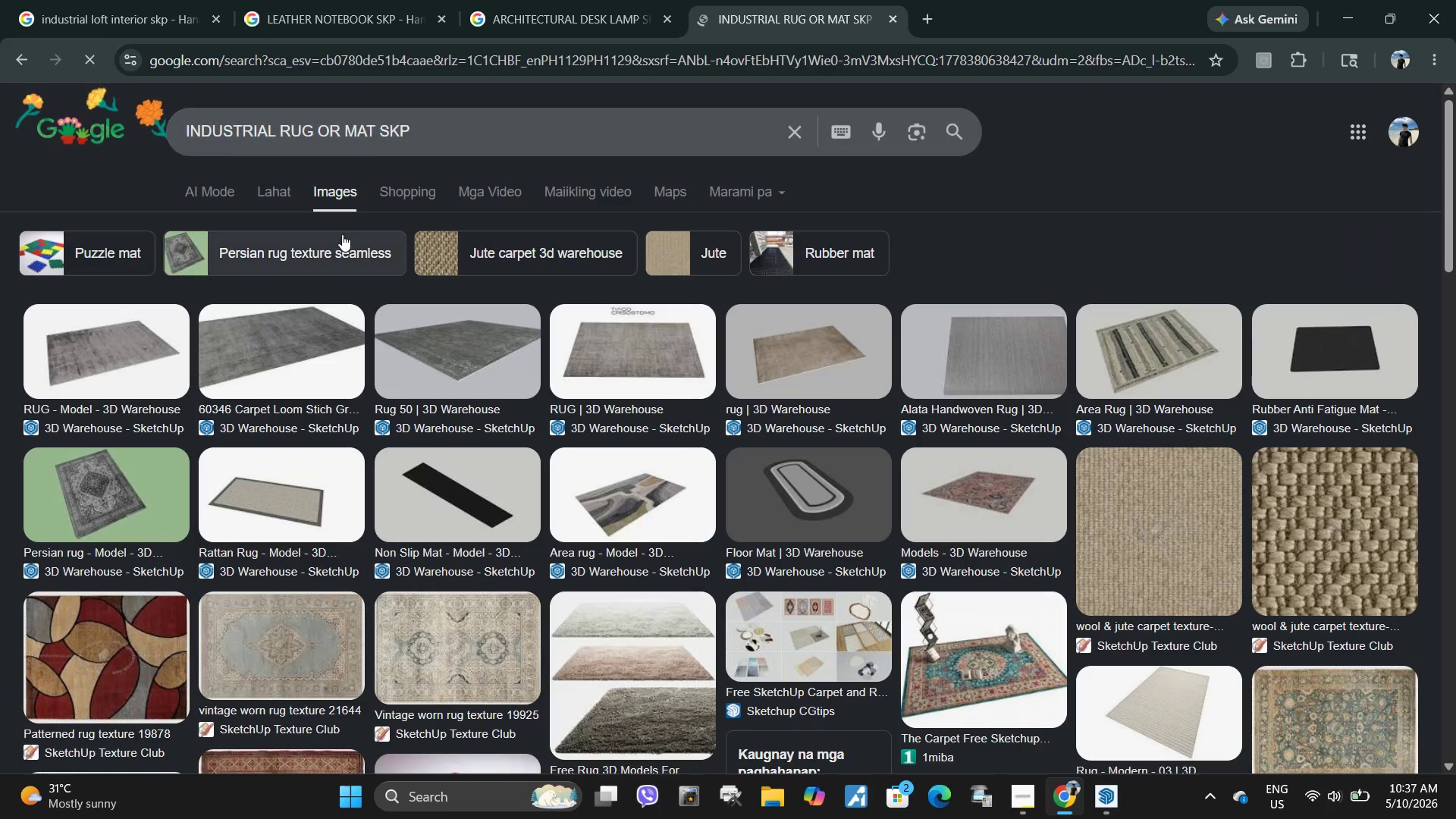 
left_click_drag(start_coordinate=[889, 604], to_coordinate=[983, 610])
 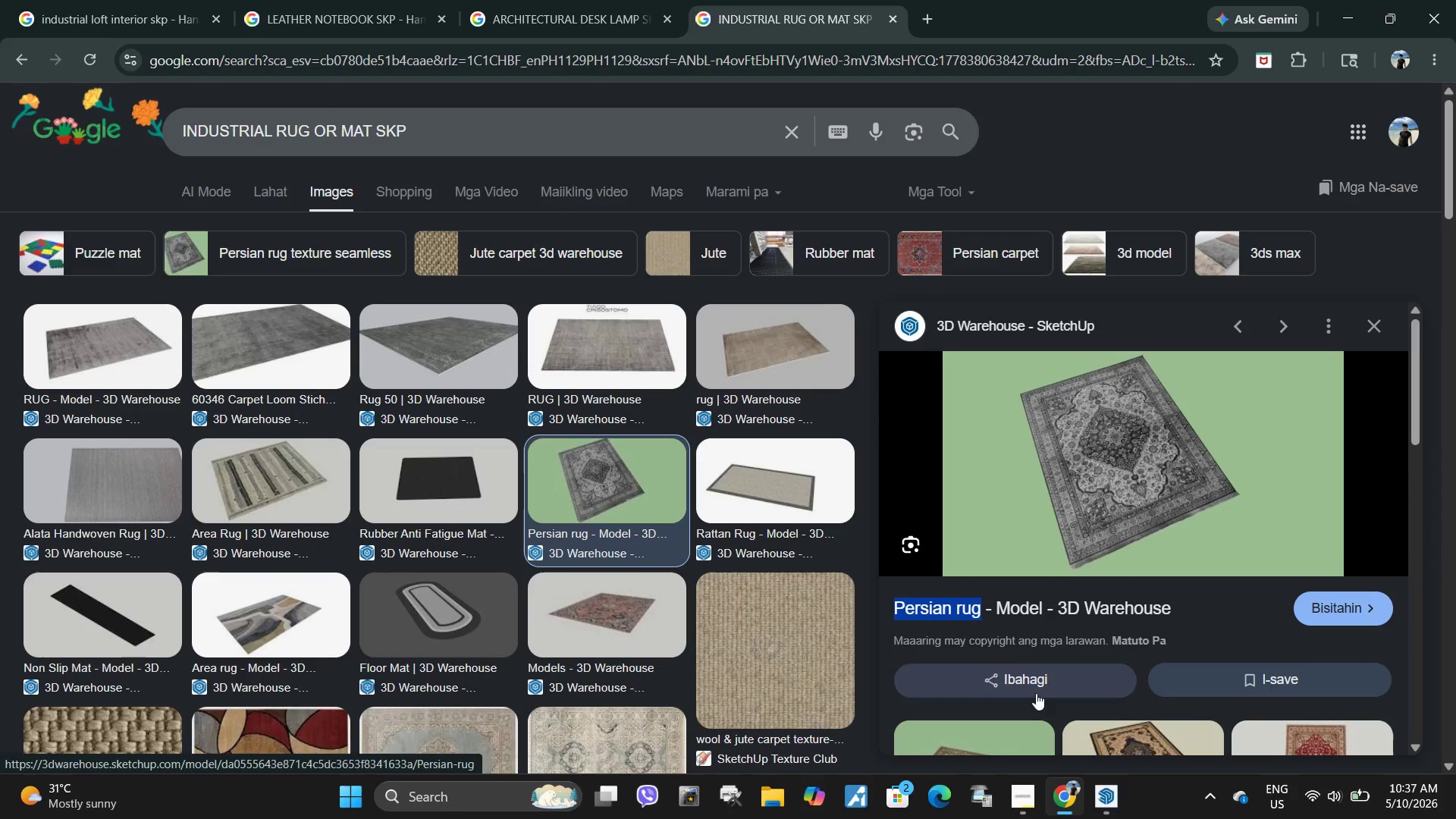 
key(Control+ControlLeft)
 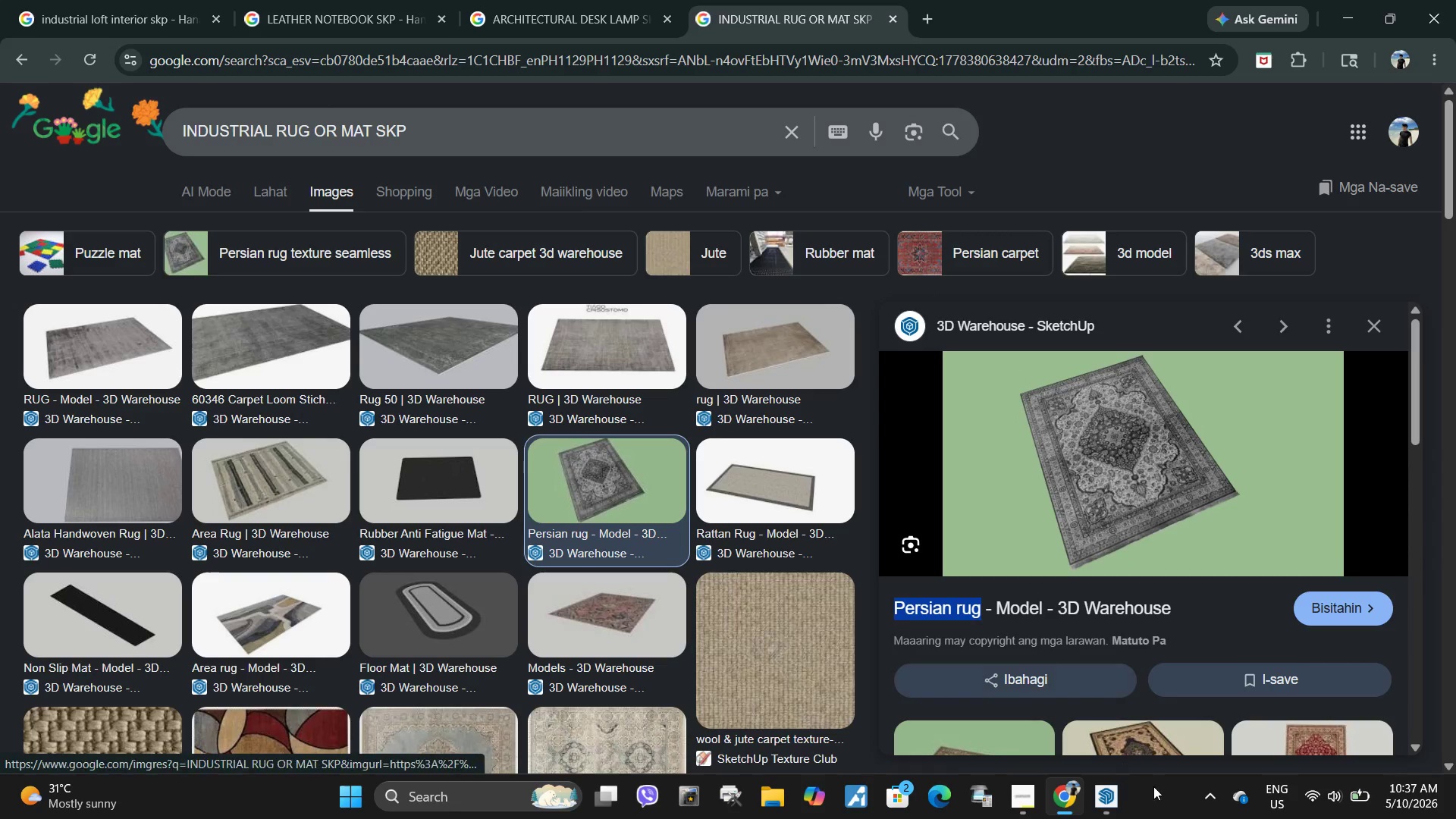 
key(Control+C)
 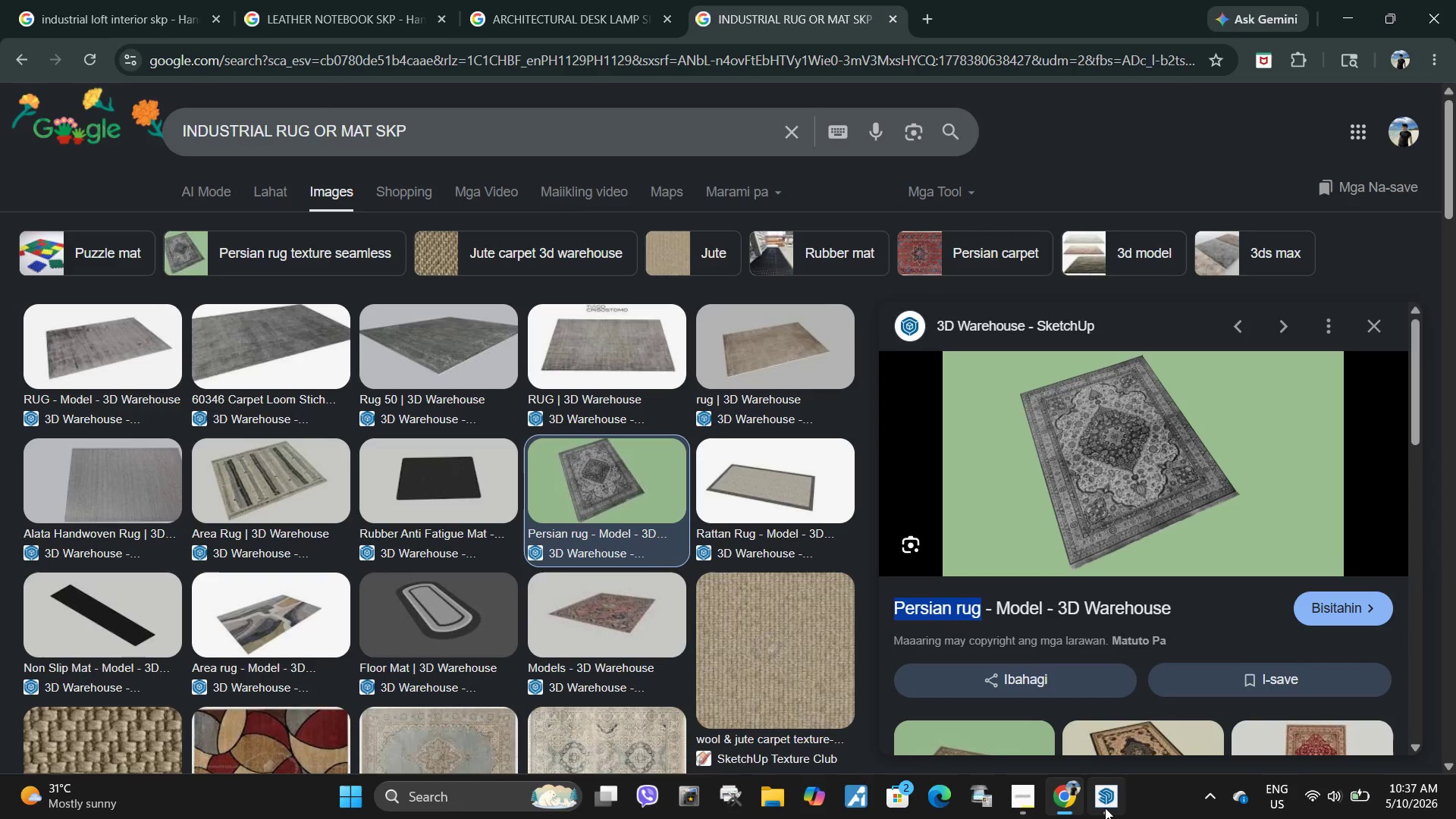 
left_click([1105, 808])
 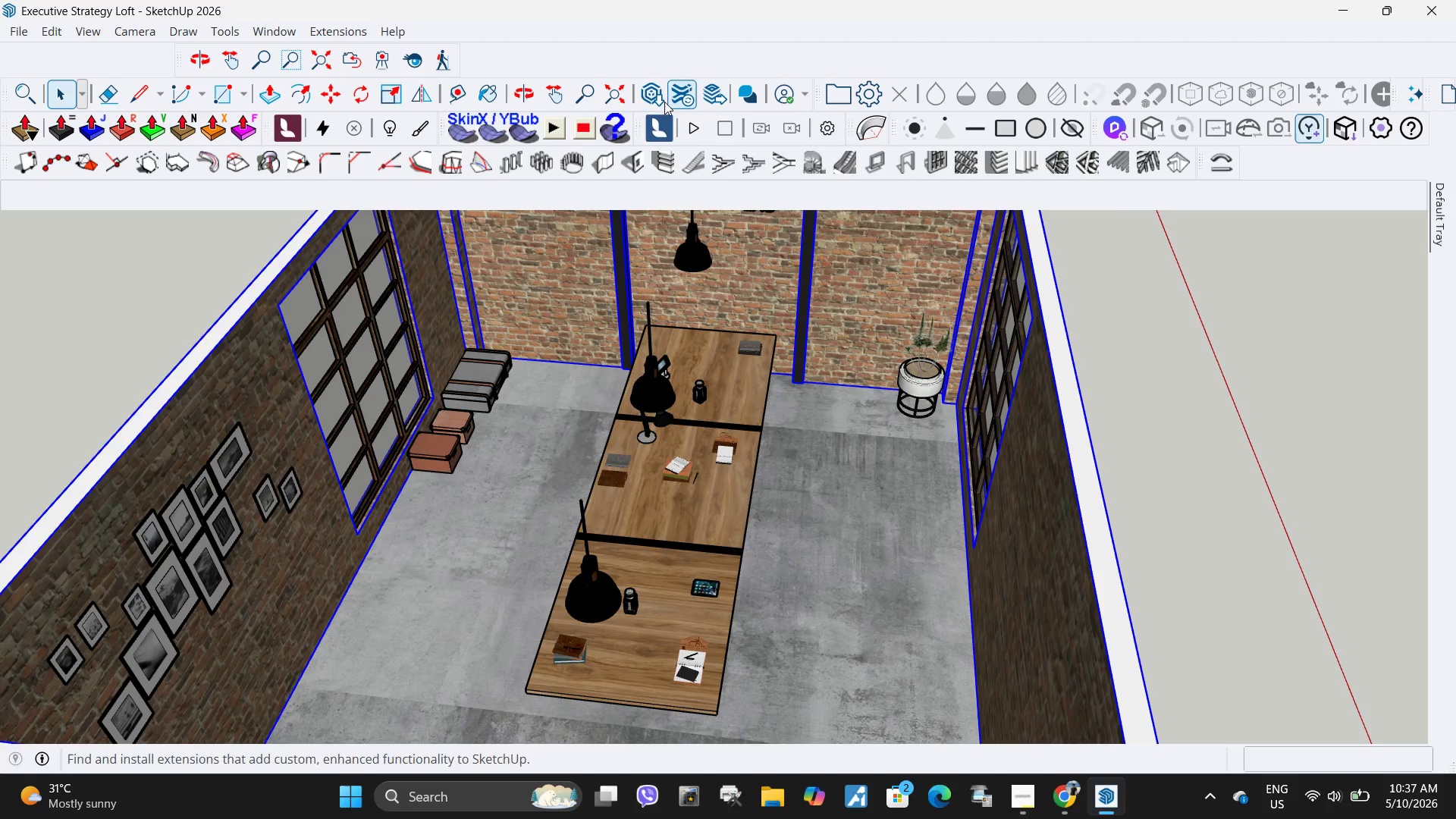 
left_click([650, 101])
 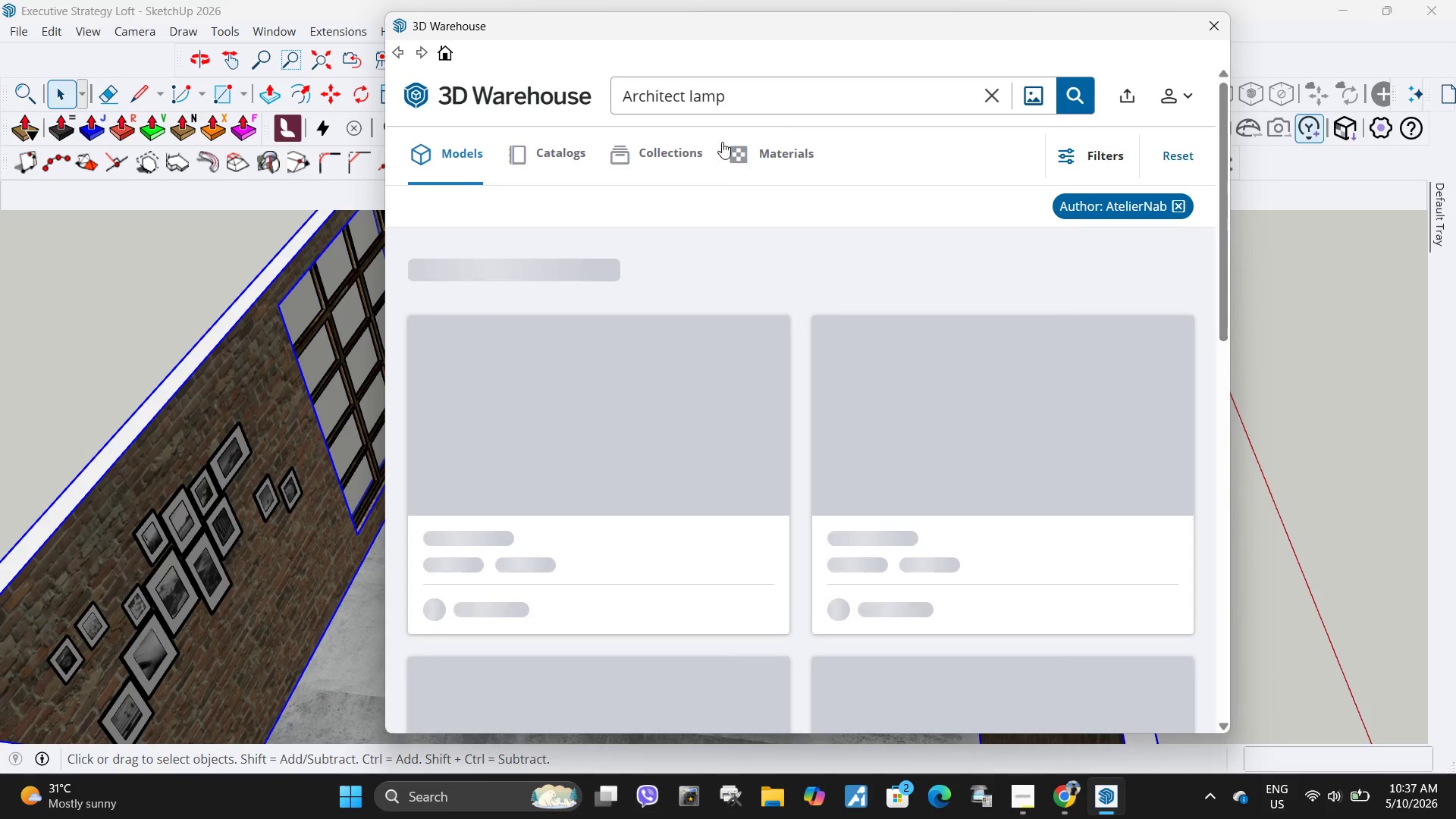 
left_click([987, 102])
 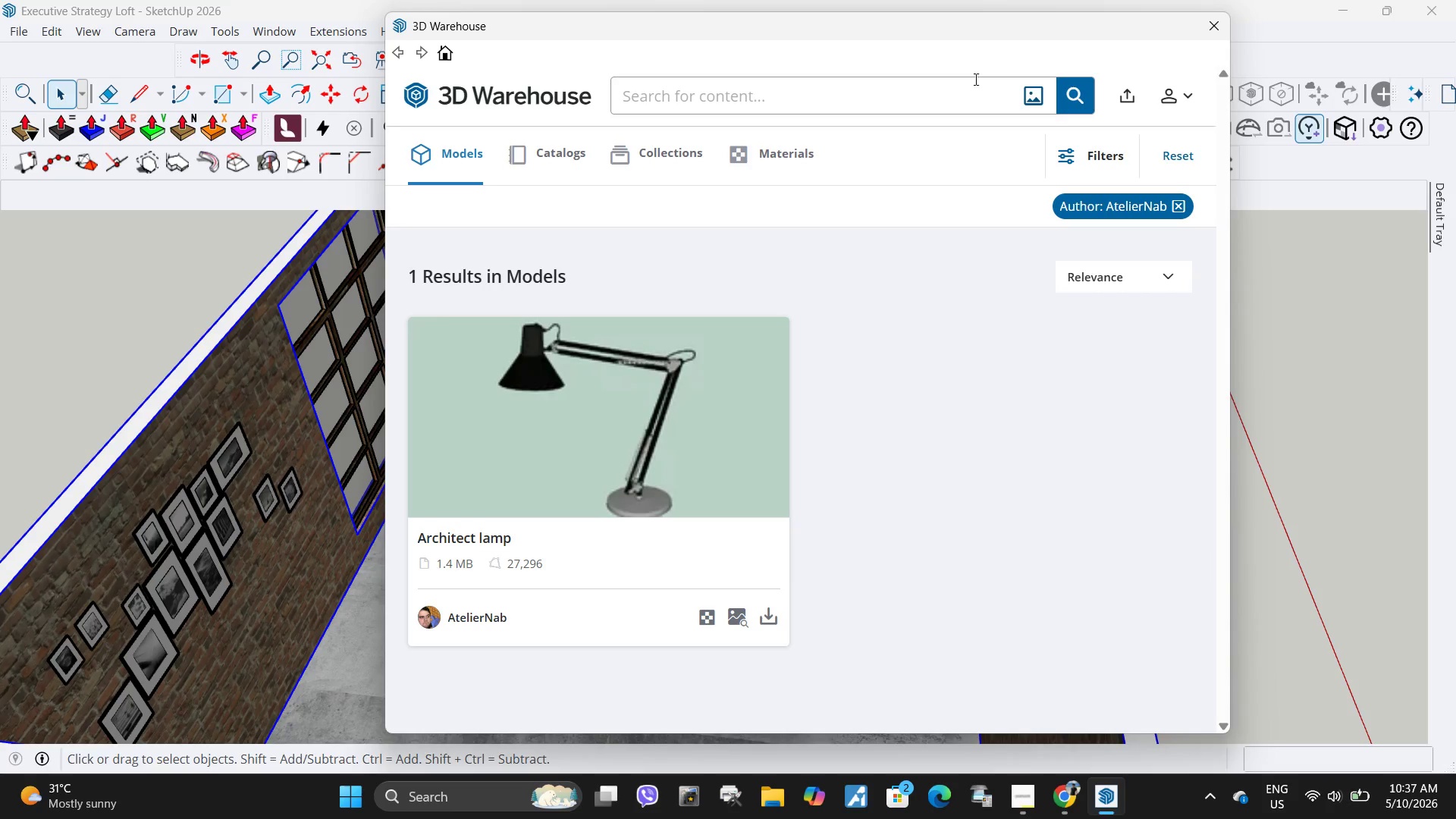 
key(Control+ControlLeft)
 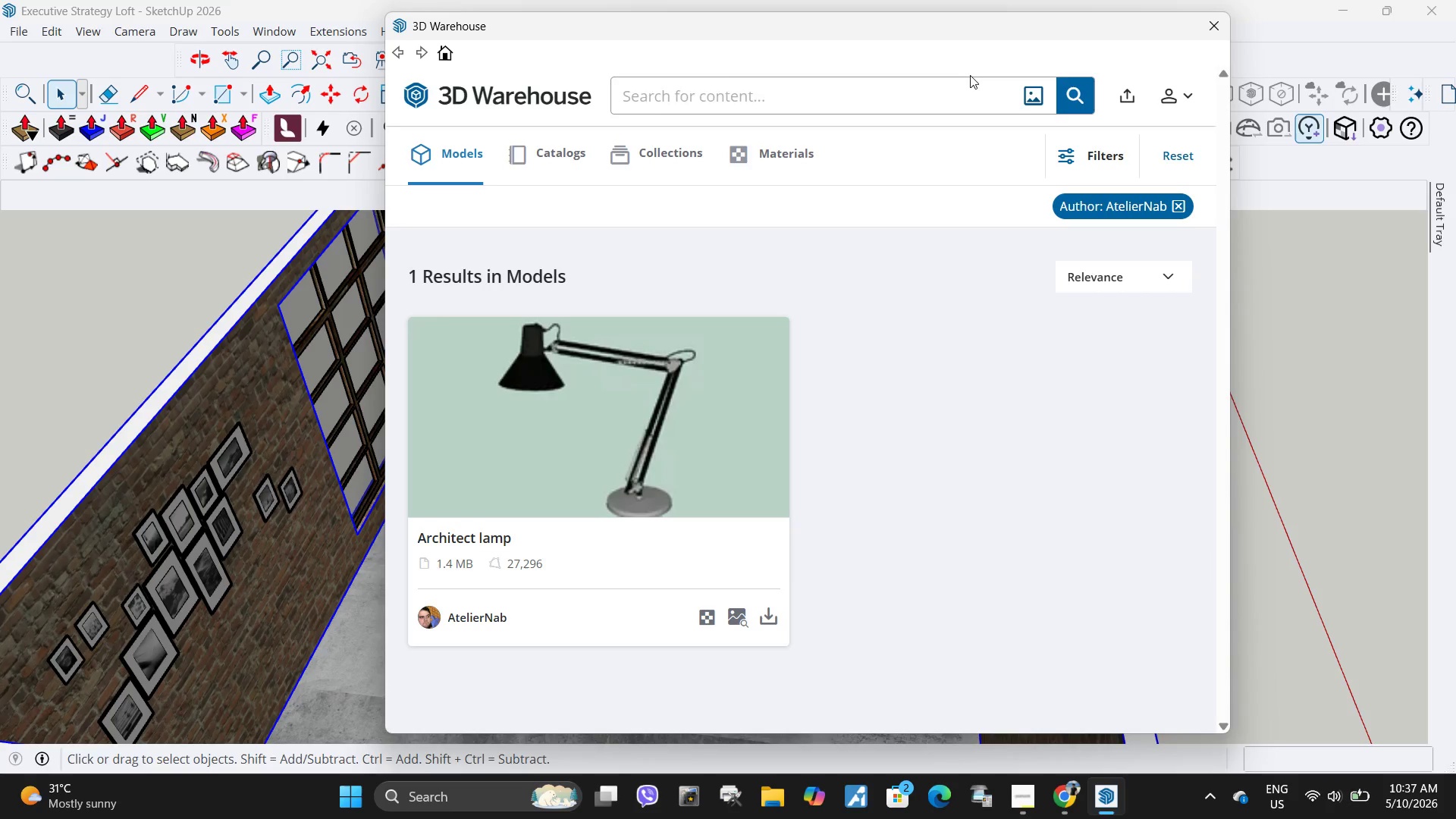 
key(Control+V)
 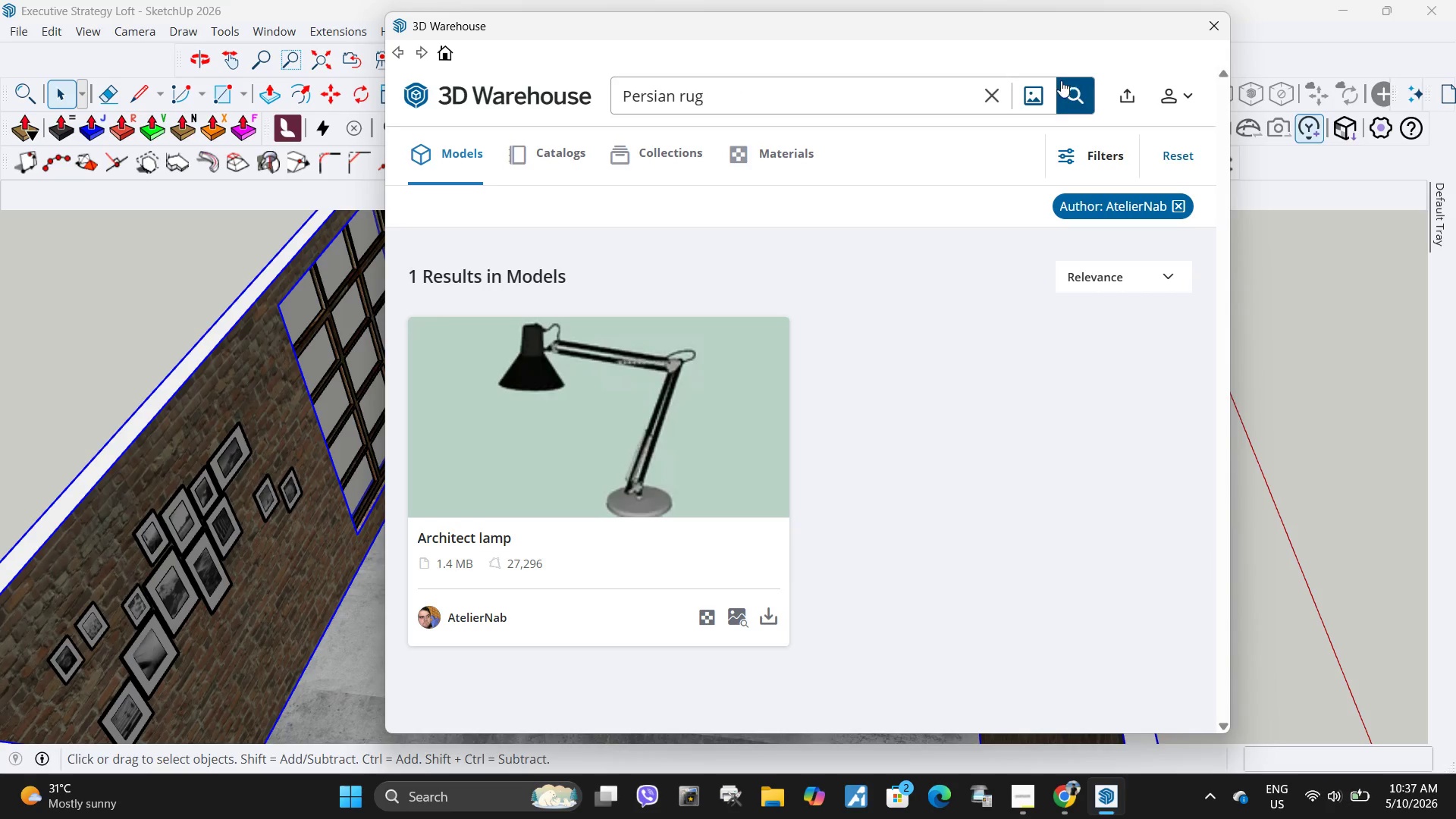 
left_click([1069, 89])
 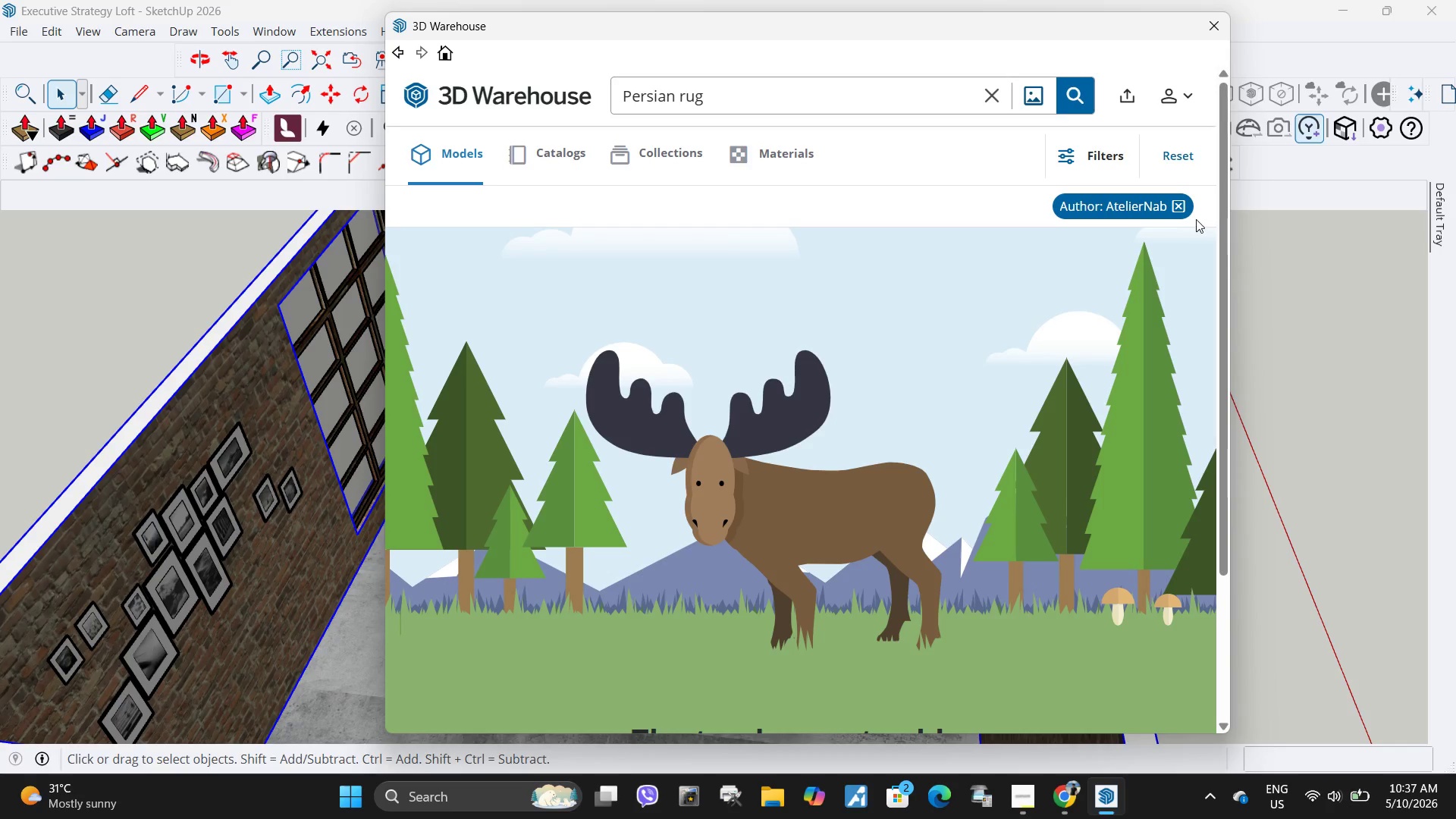 
left_click([1178, 209])
 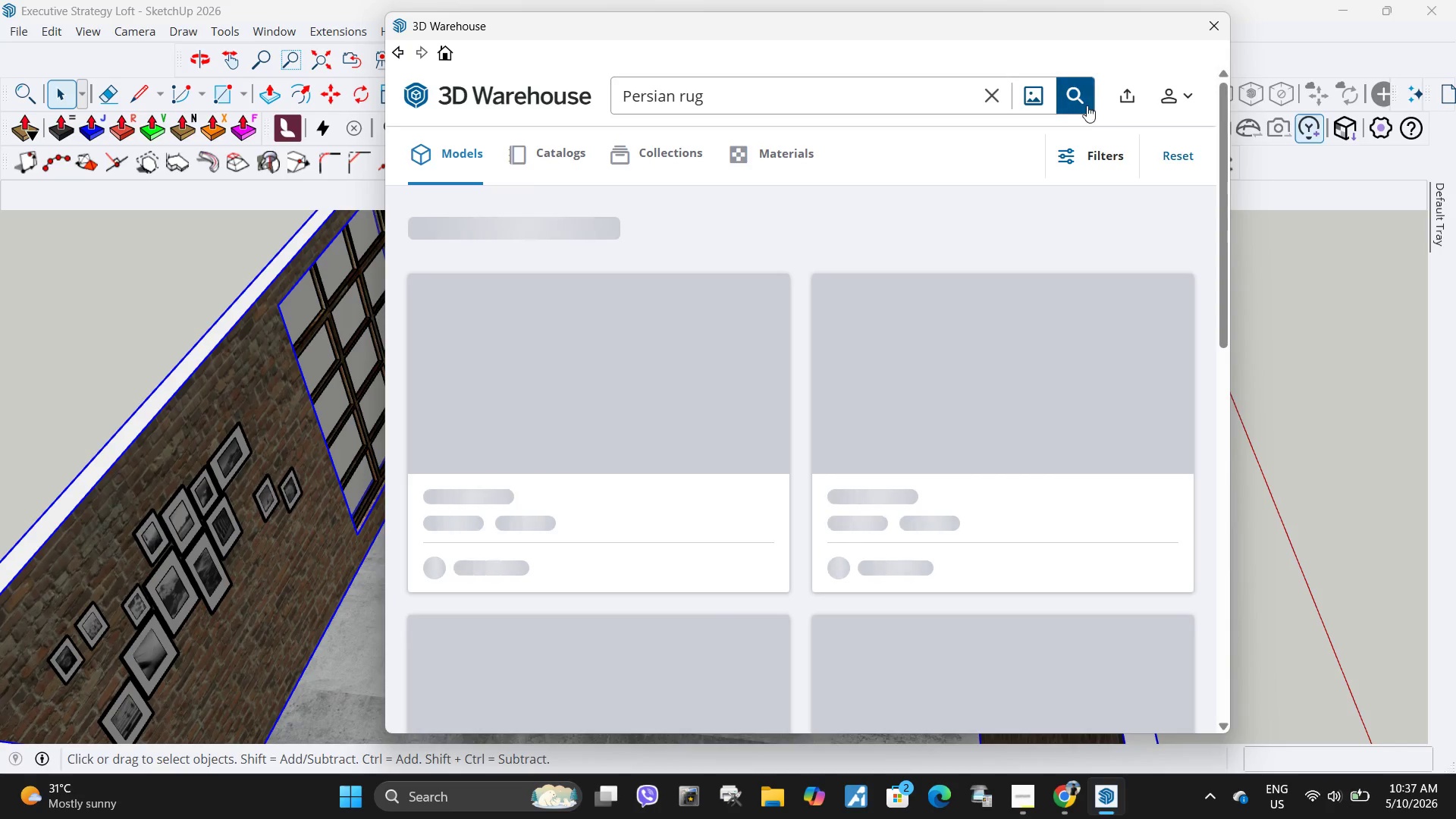 
left_click([1081, 106])
 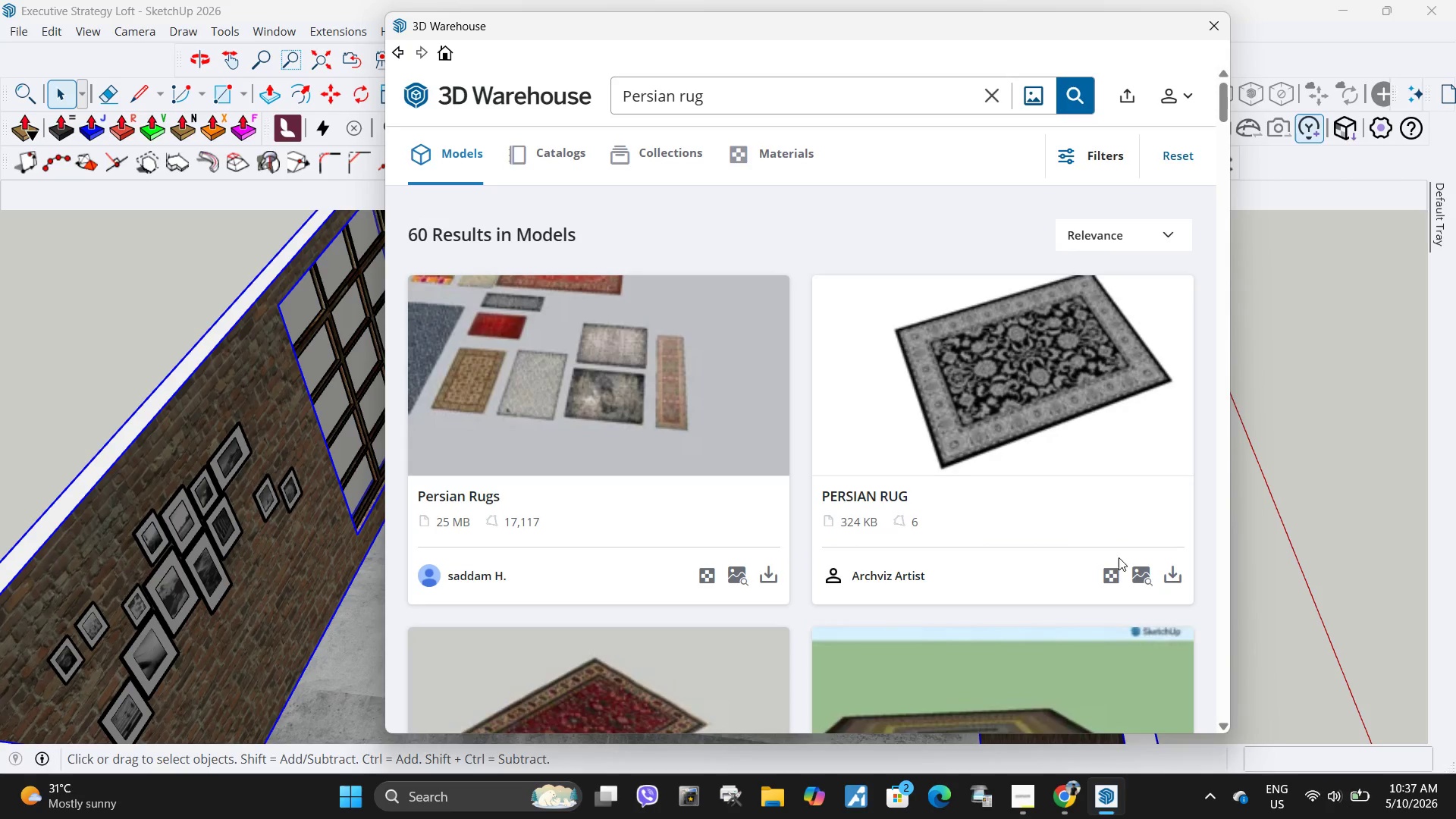 
left_click([1168, 576])
 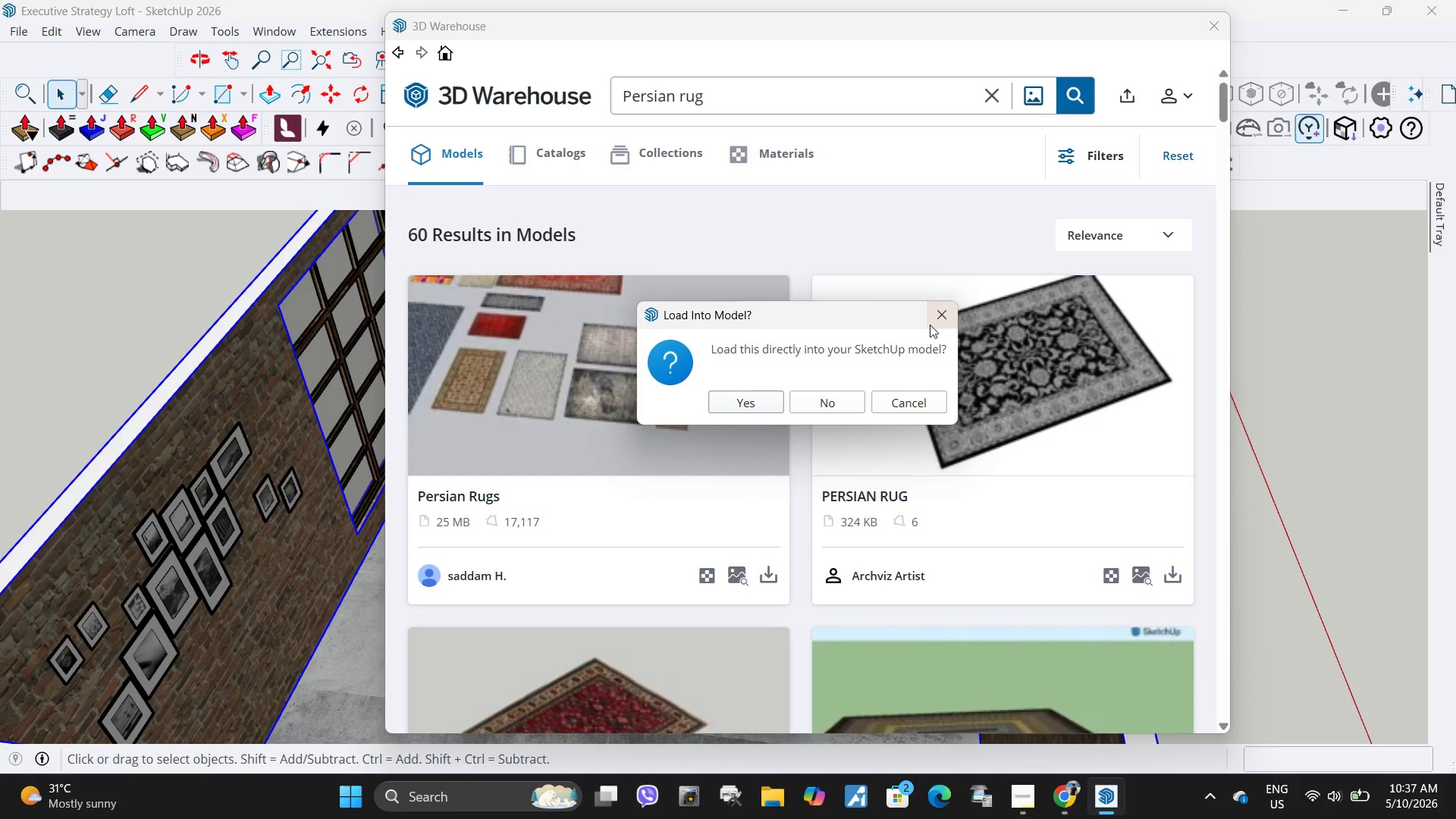 
left_click([943, 309])
 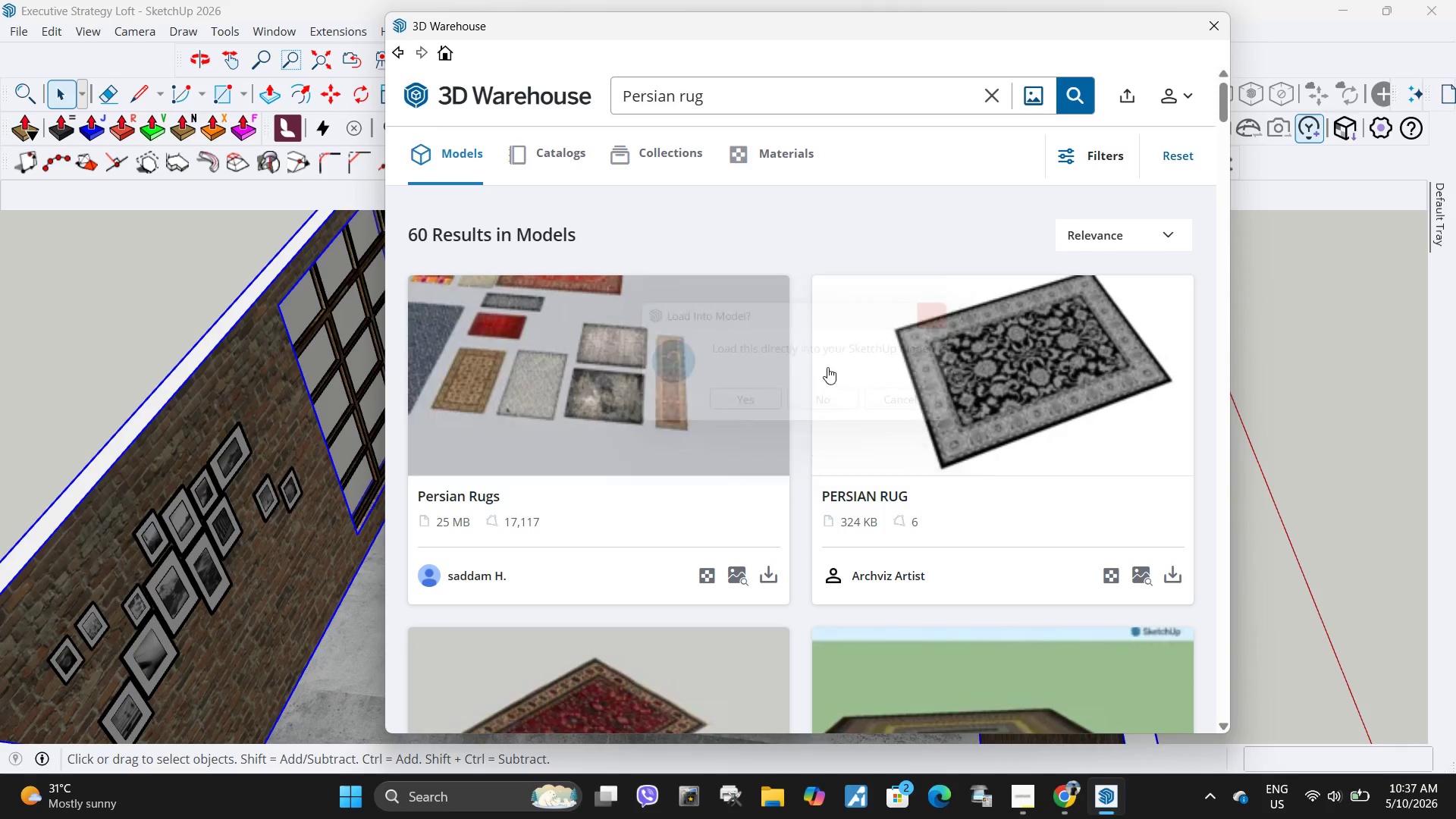 
scroll: coordinate [814, 387], scroll_direction: down, amount: 3.0
 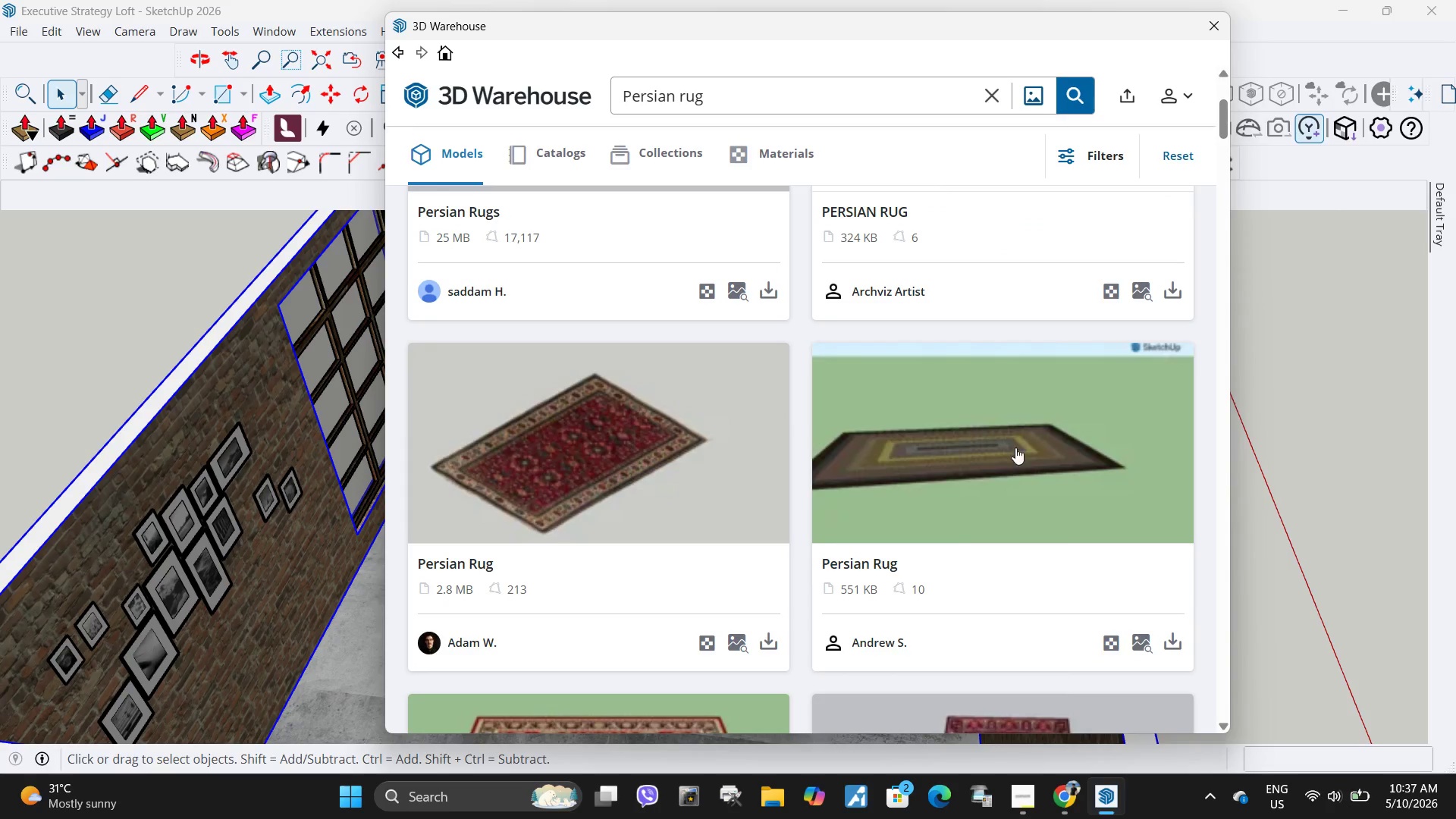 
scroll: coordinate [993, 429], scroll_direction: up, amount: 2.0
 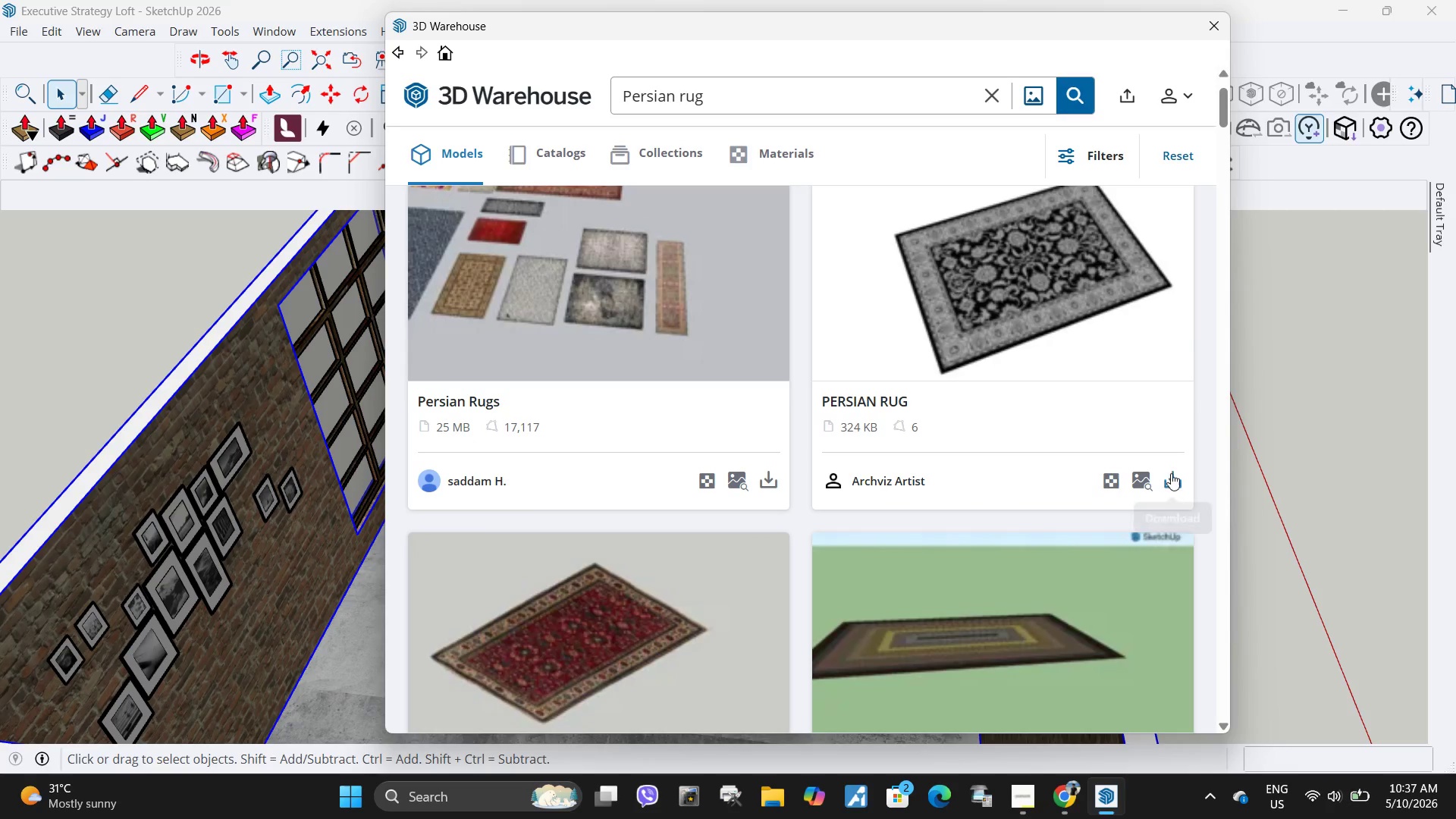 
left_click([1175, 475])
 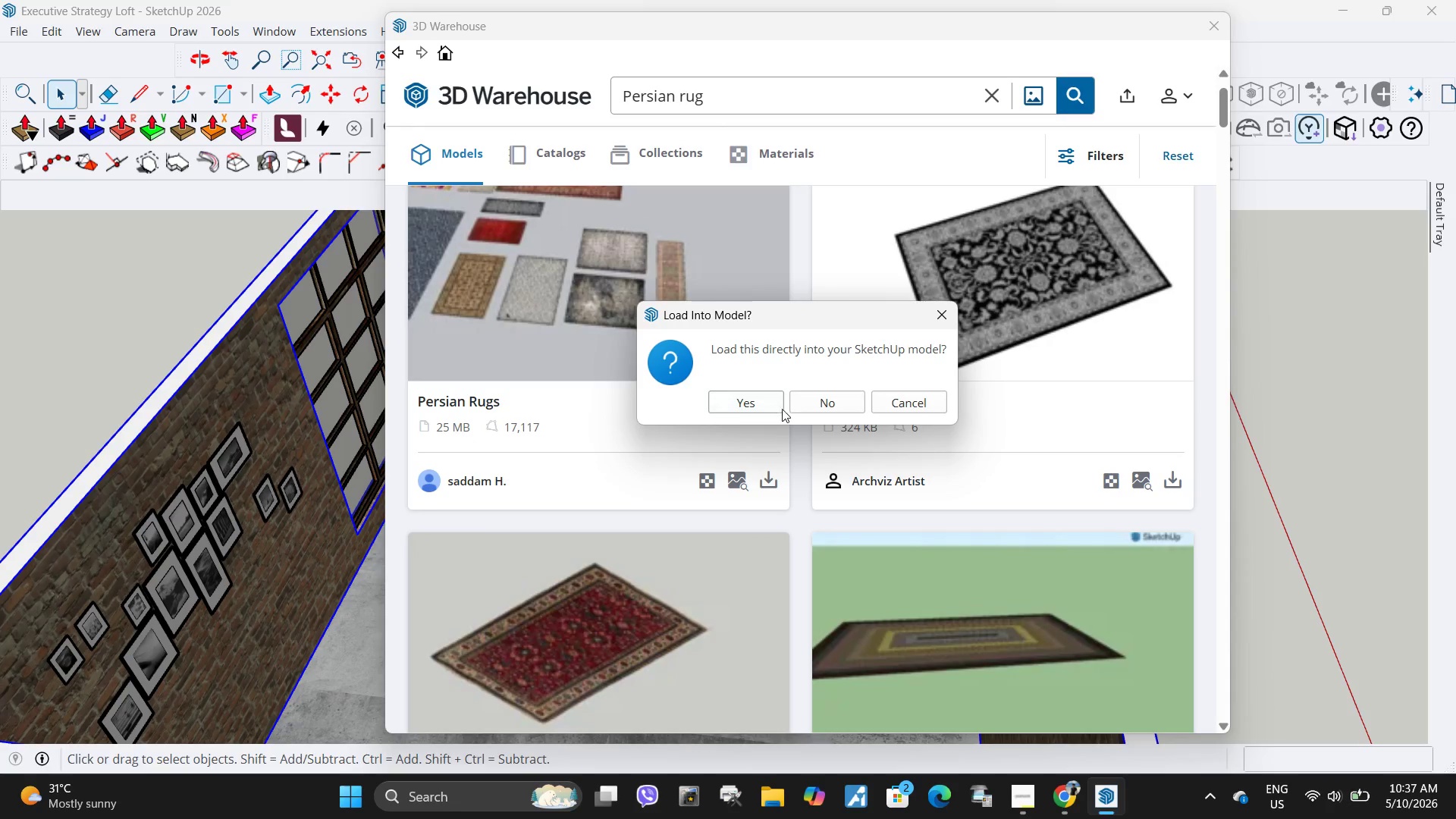 
left_click([772, 403])
 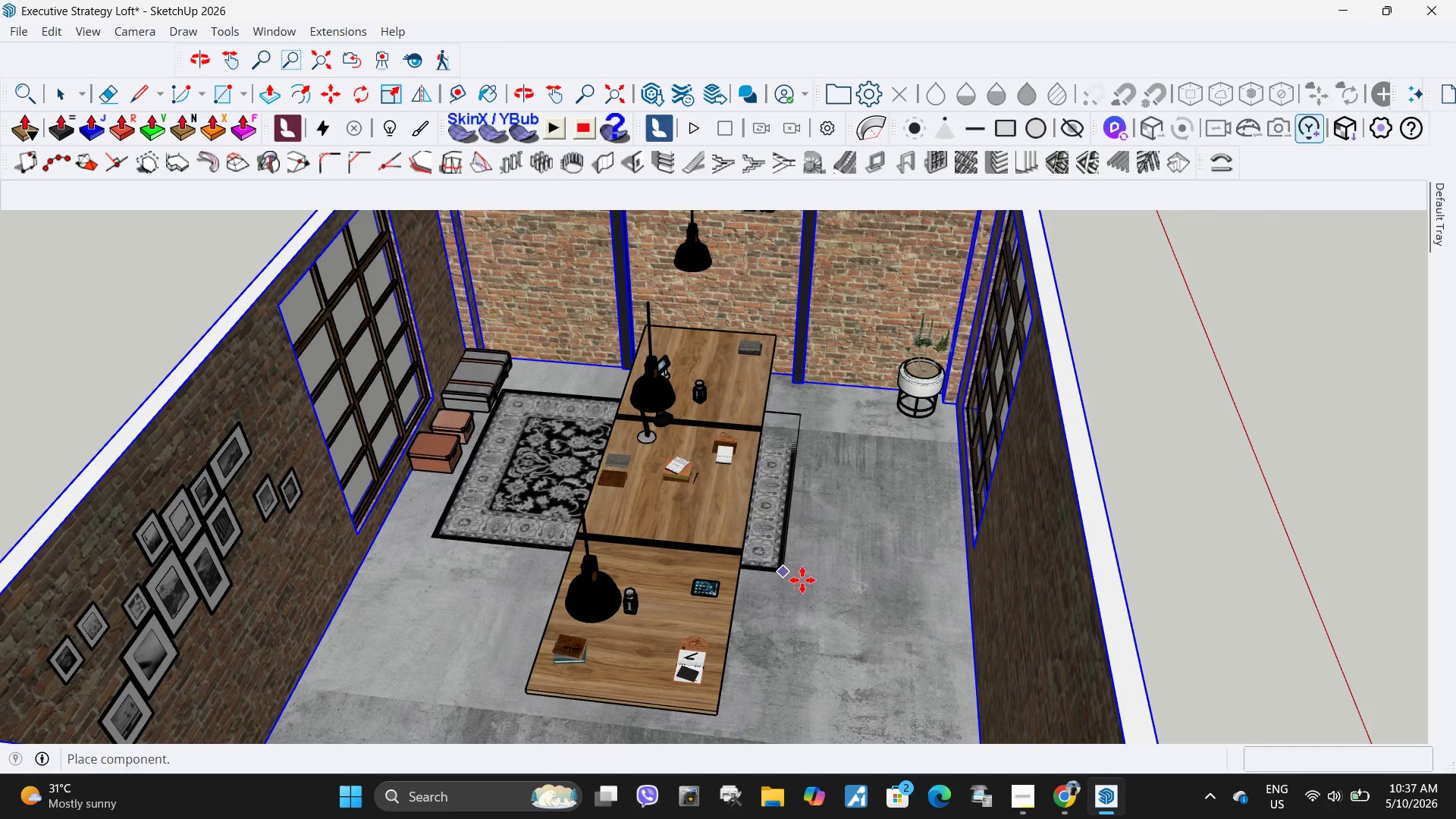 
wait(5.66)
 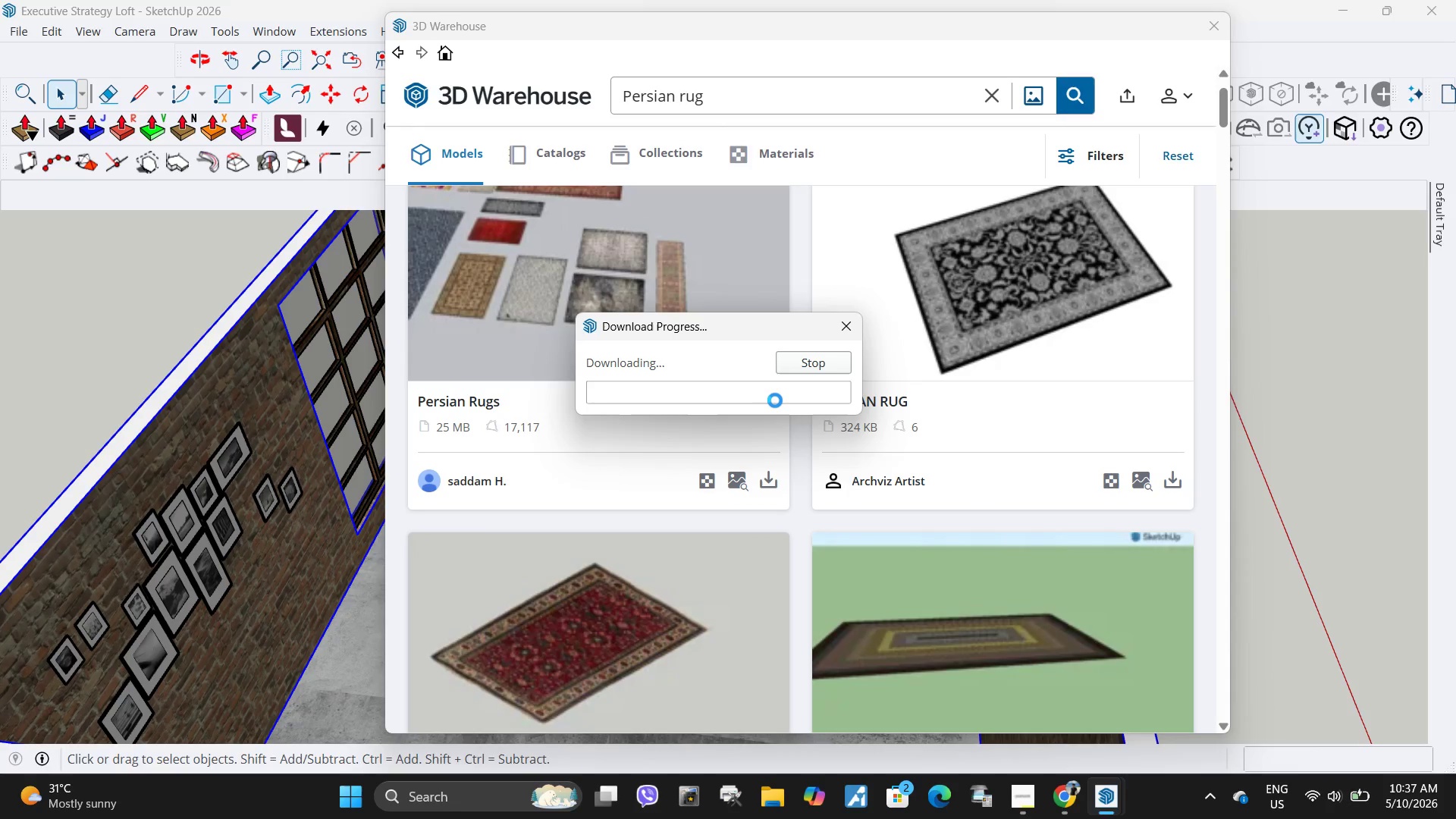 
left_click([842, 605])
 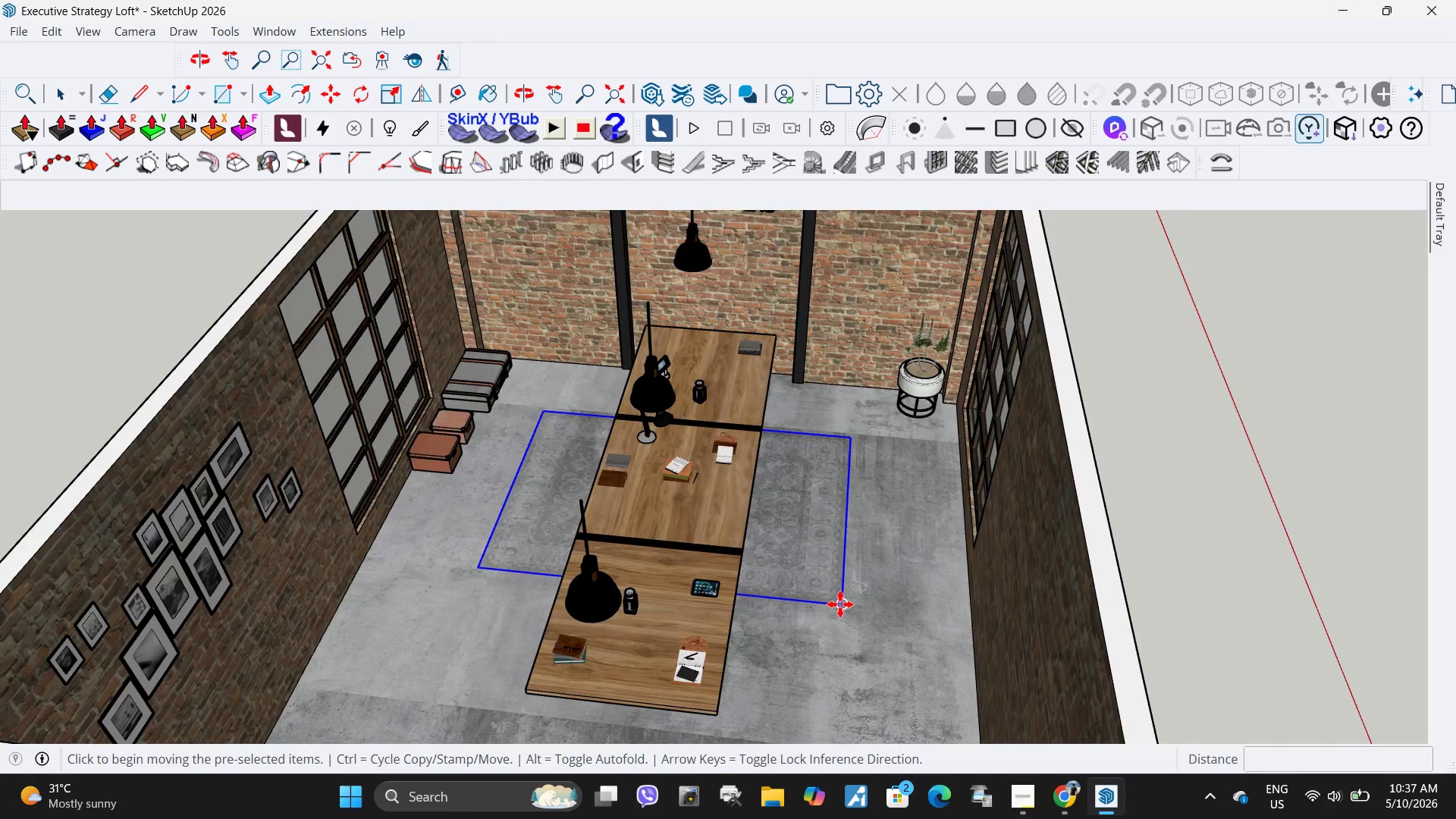 
scroll: coordinate [852, 613], scroll_direction: up, amount: 18.0
 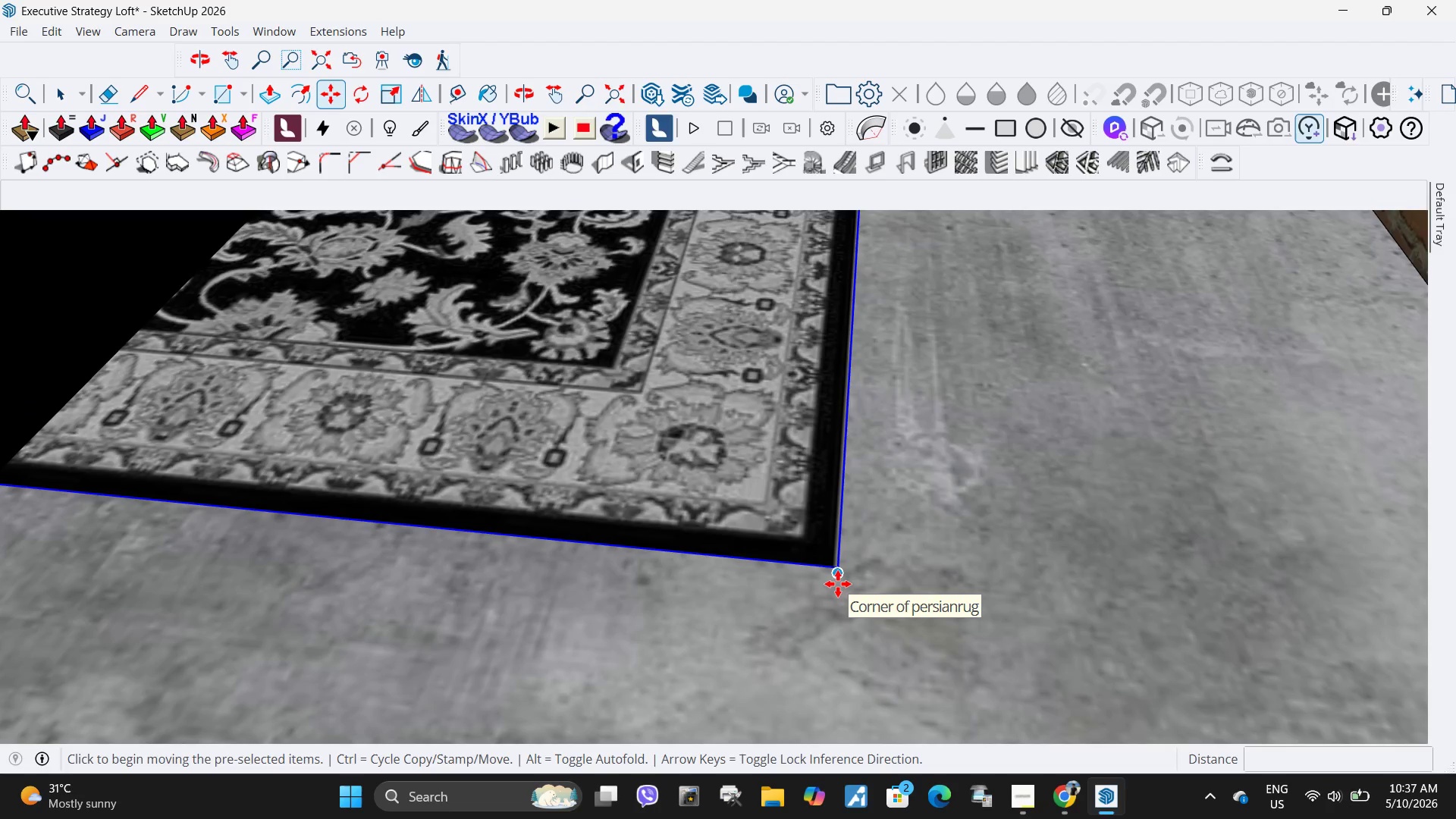 
left_click([838, 584])
 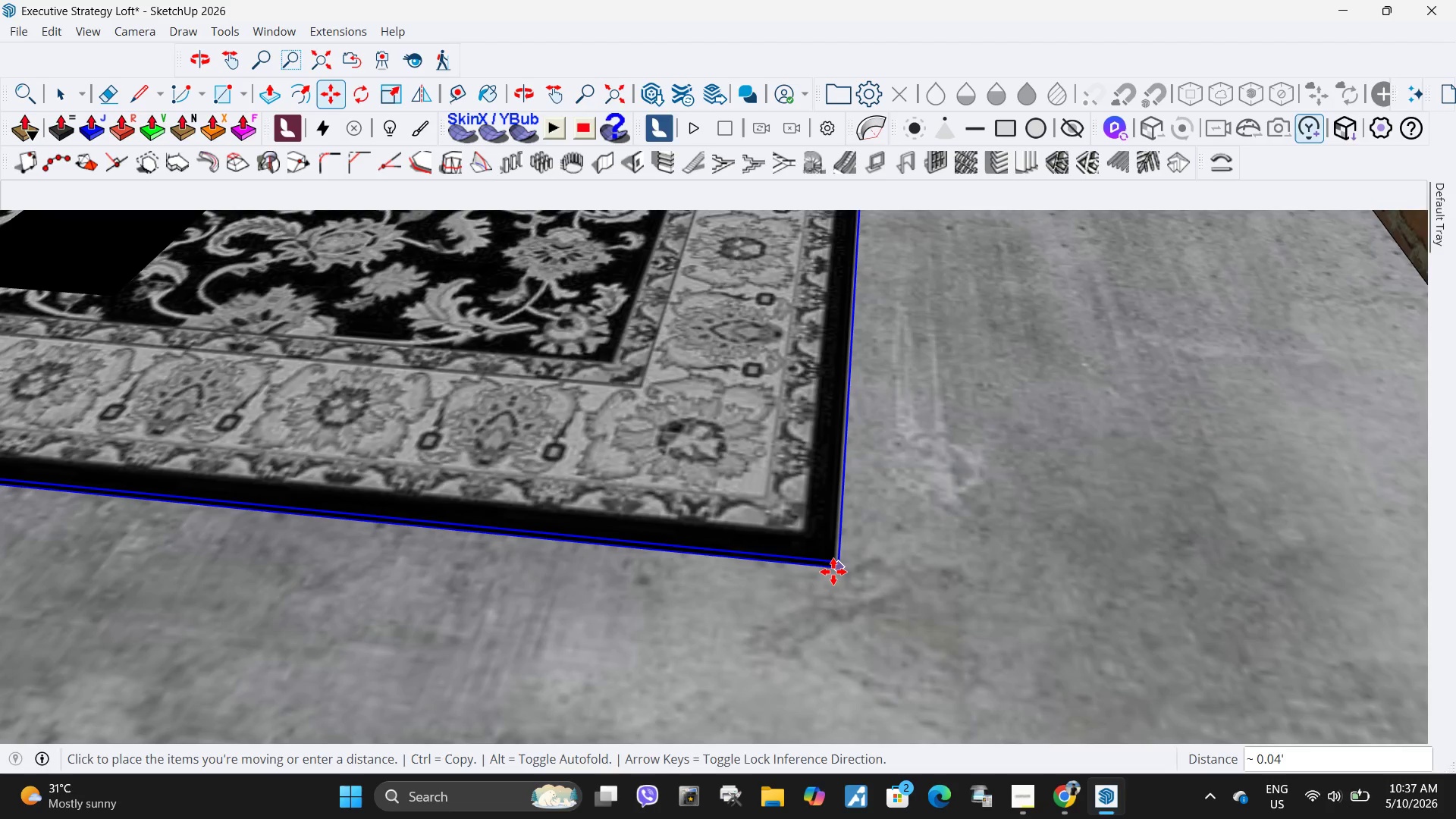 
left_click([833, 572])
 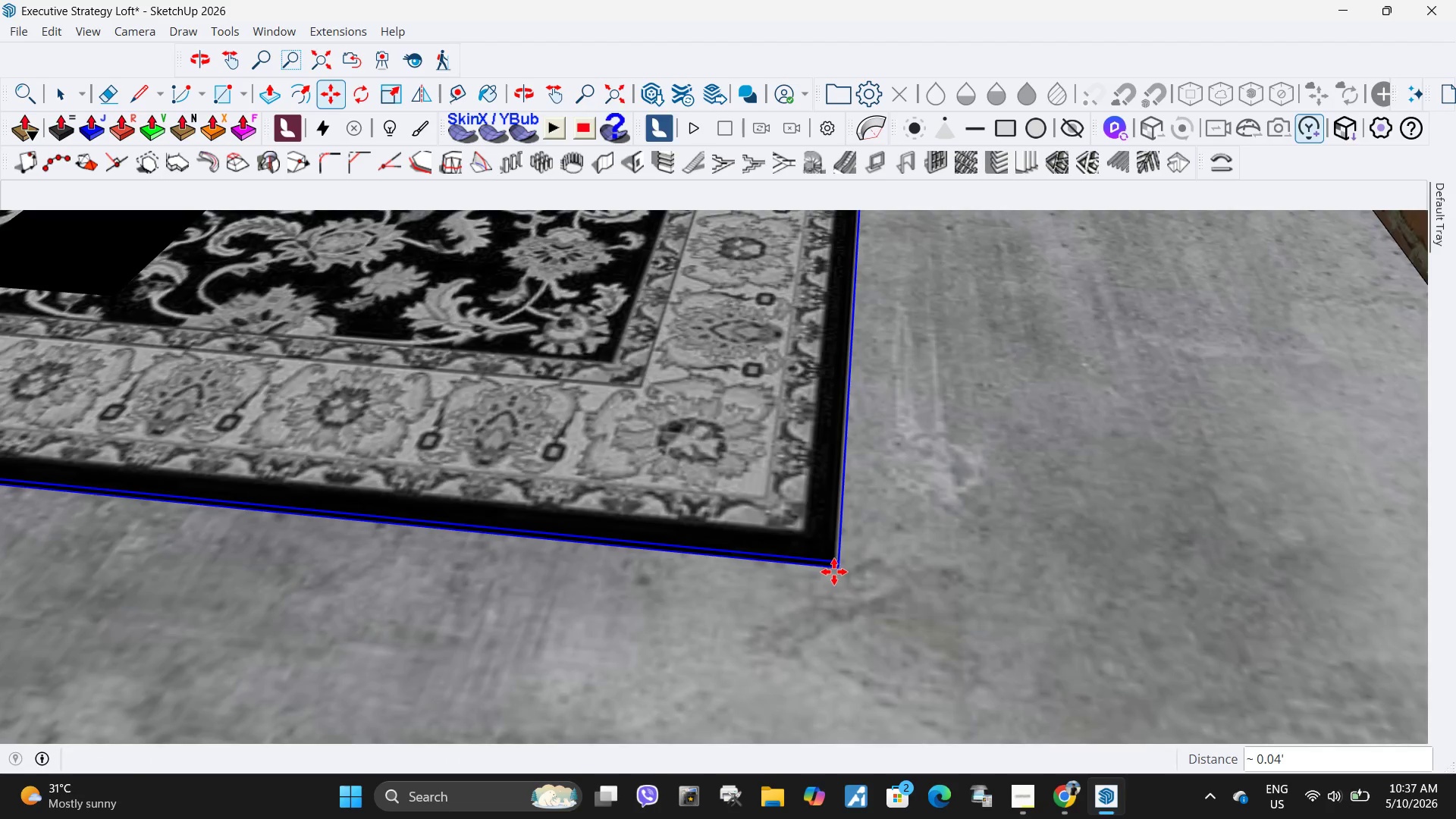 
scroll: coordinate [889, 548], scroll_direction: down, amount: 20.0
 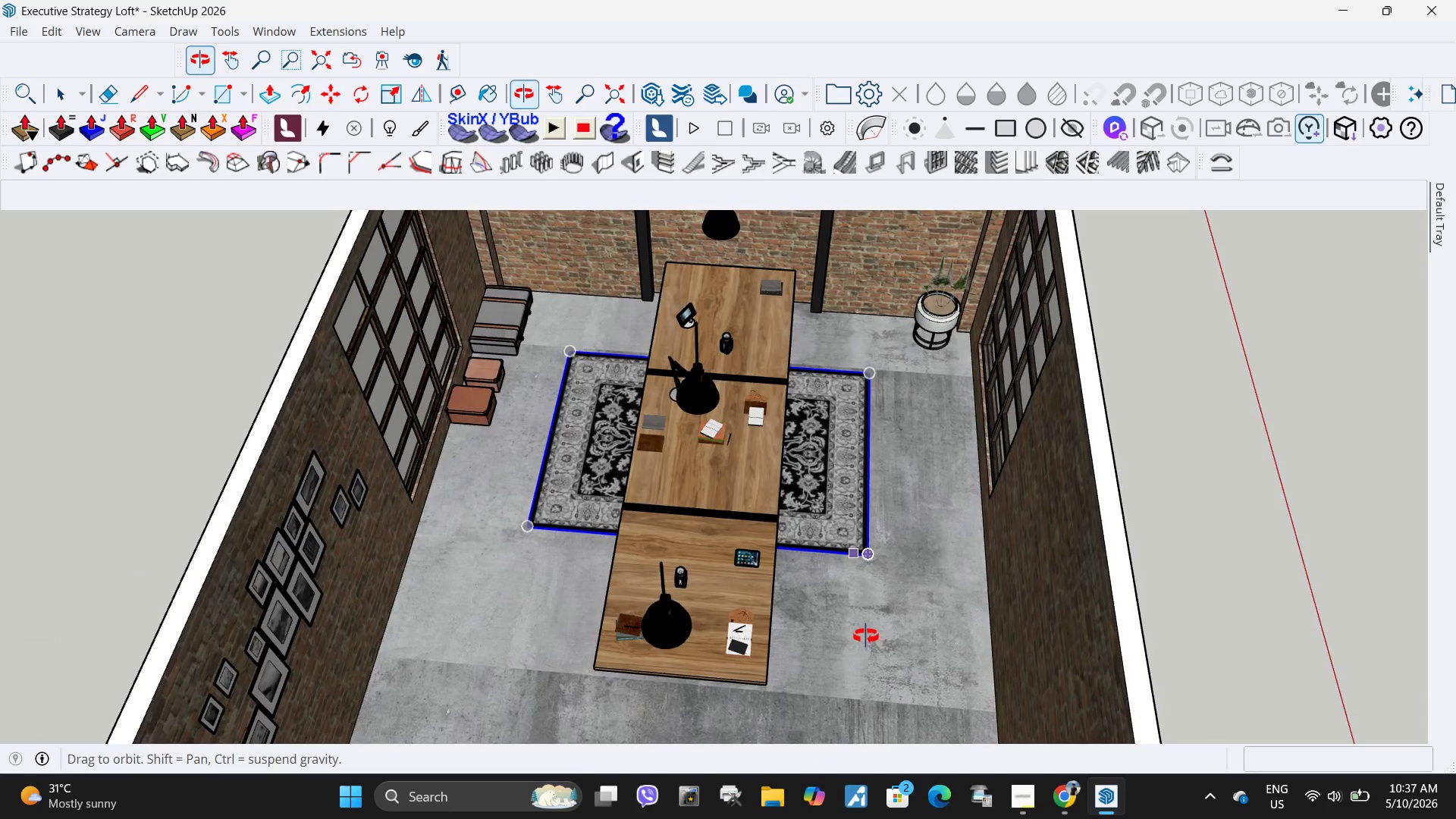 
key(Q)
 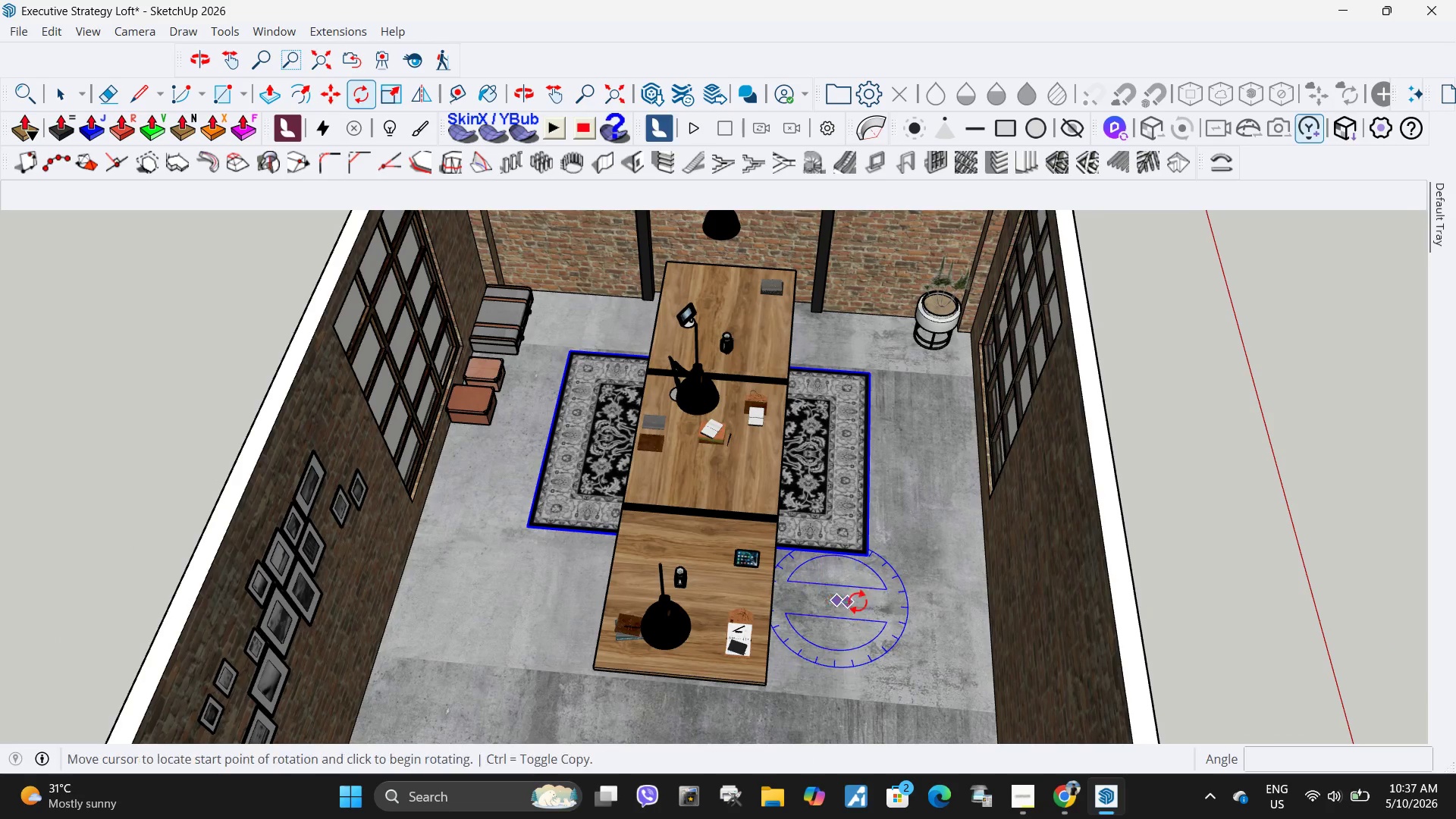 
double_click([873, 602])
 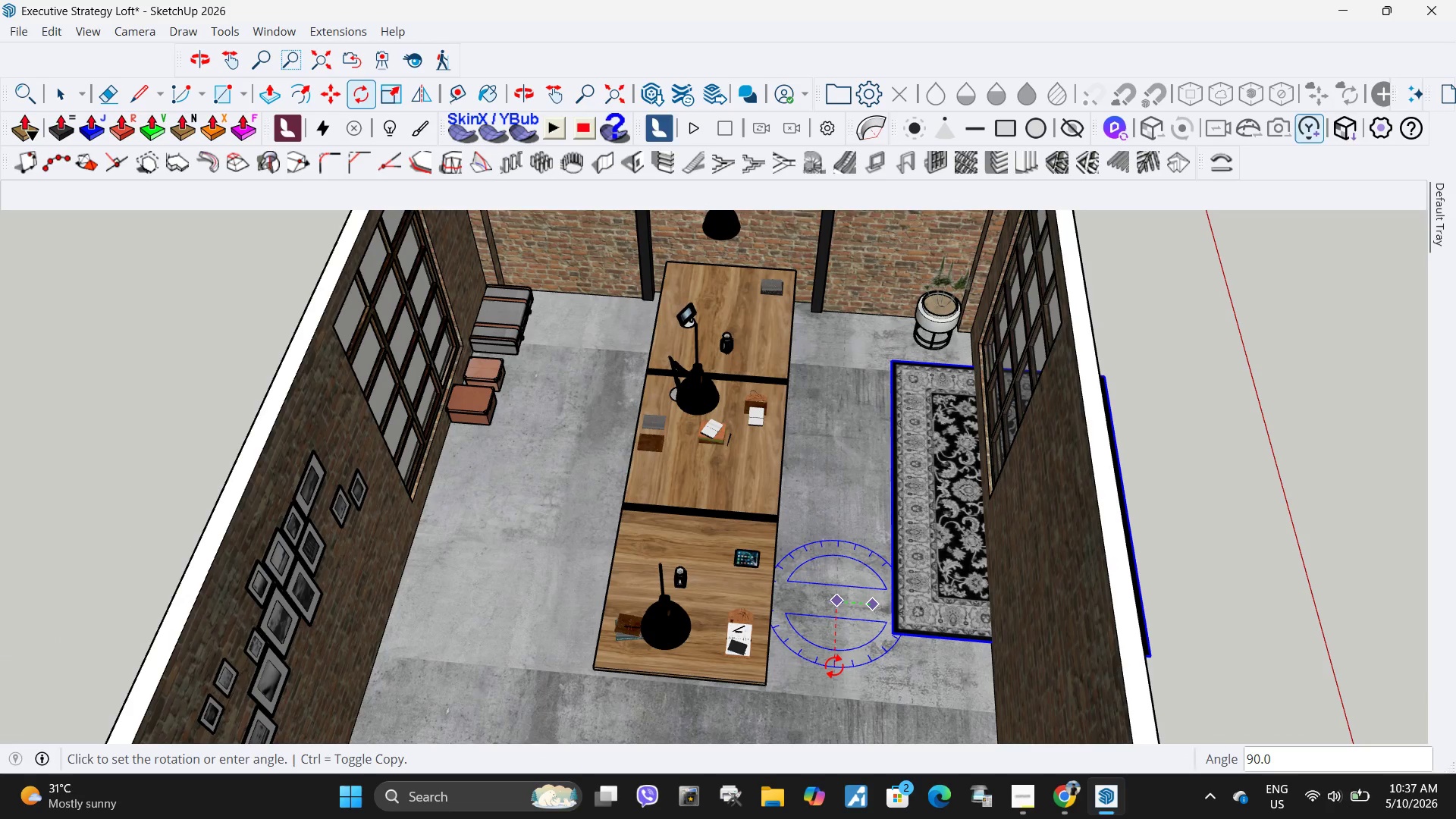 
left_click([834, 666])
 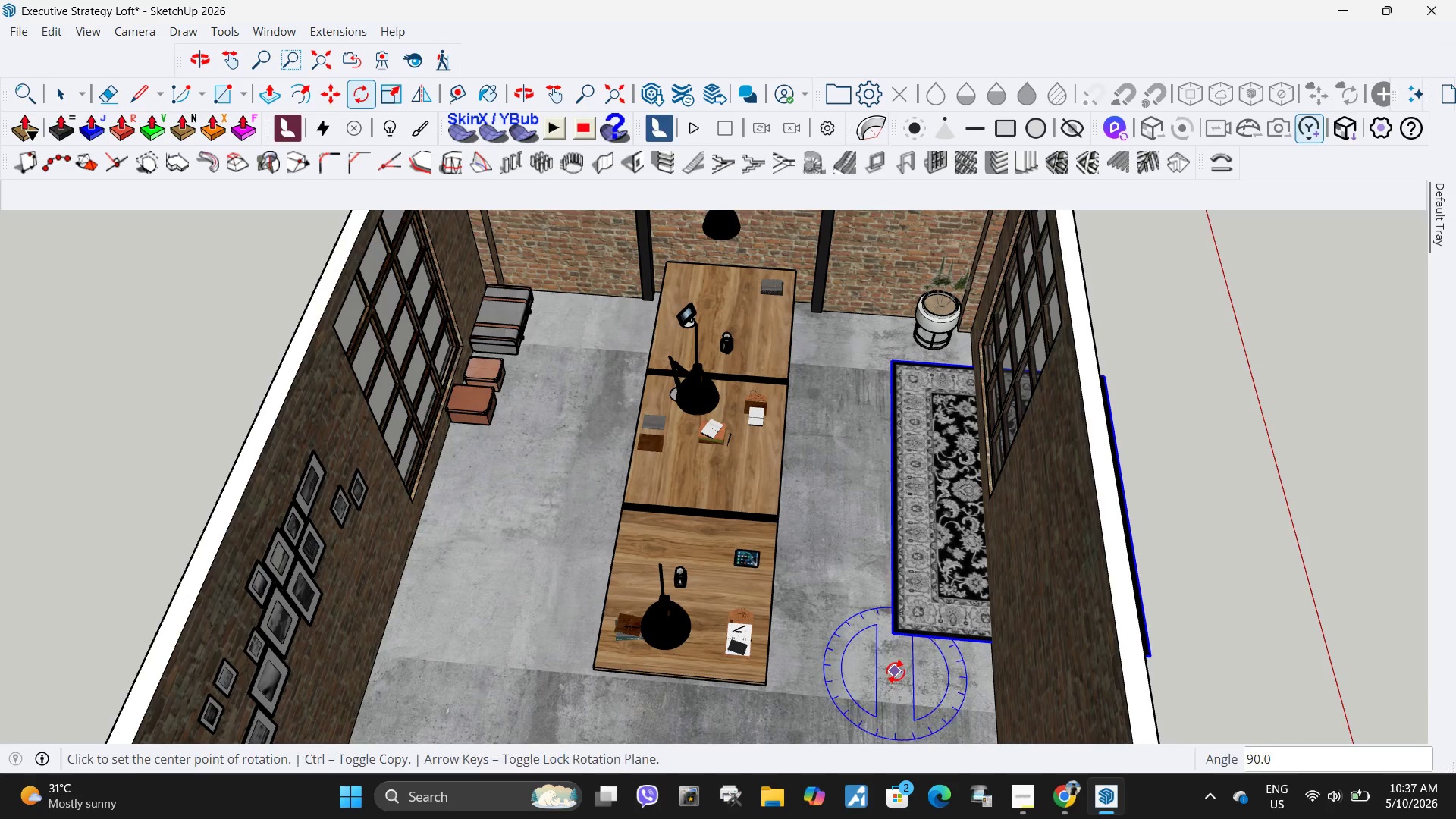 
key(M)
 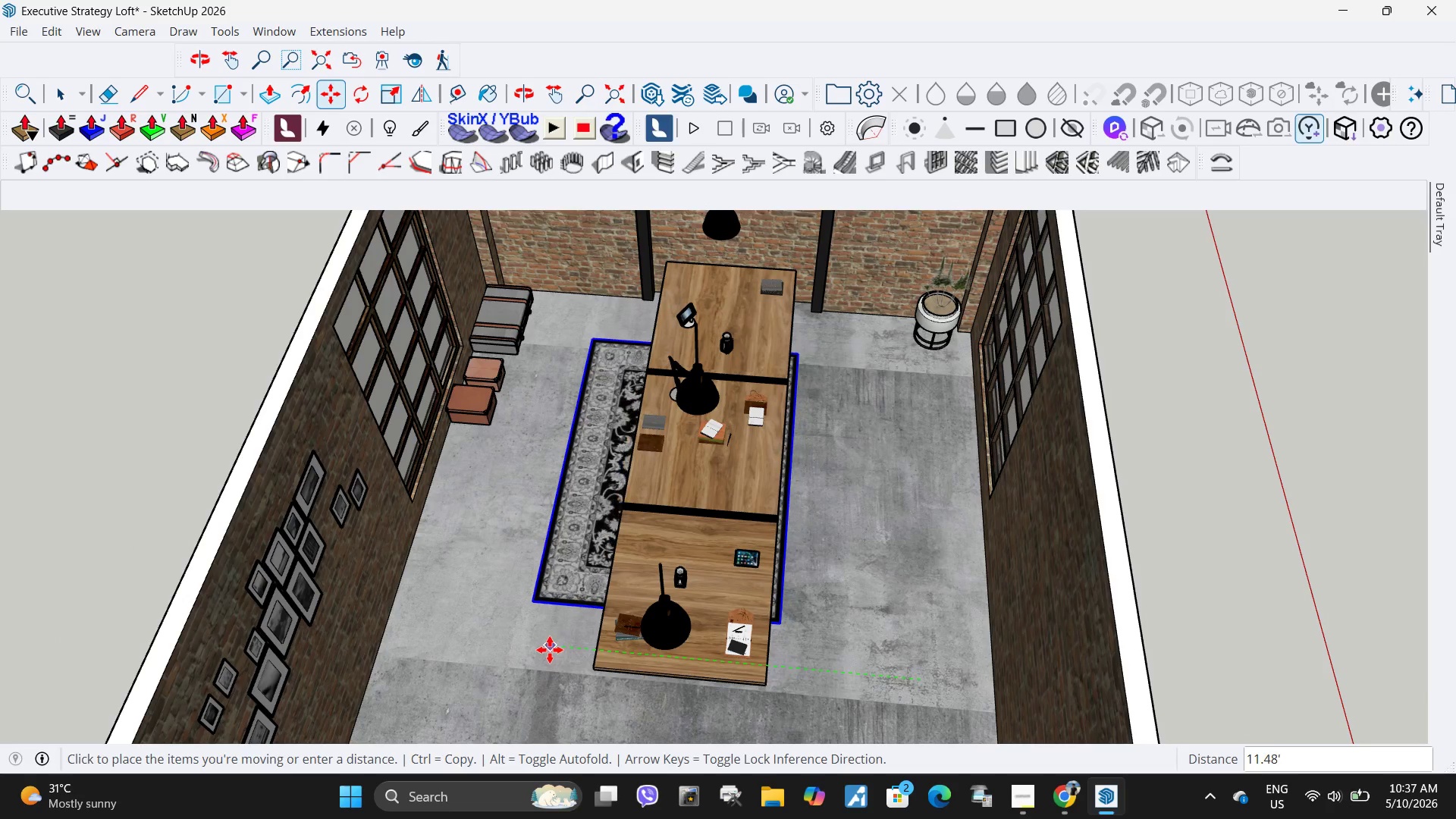 
left_click([564, 652])
 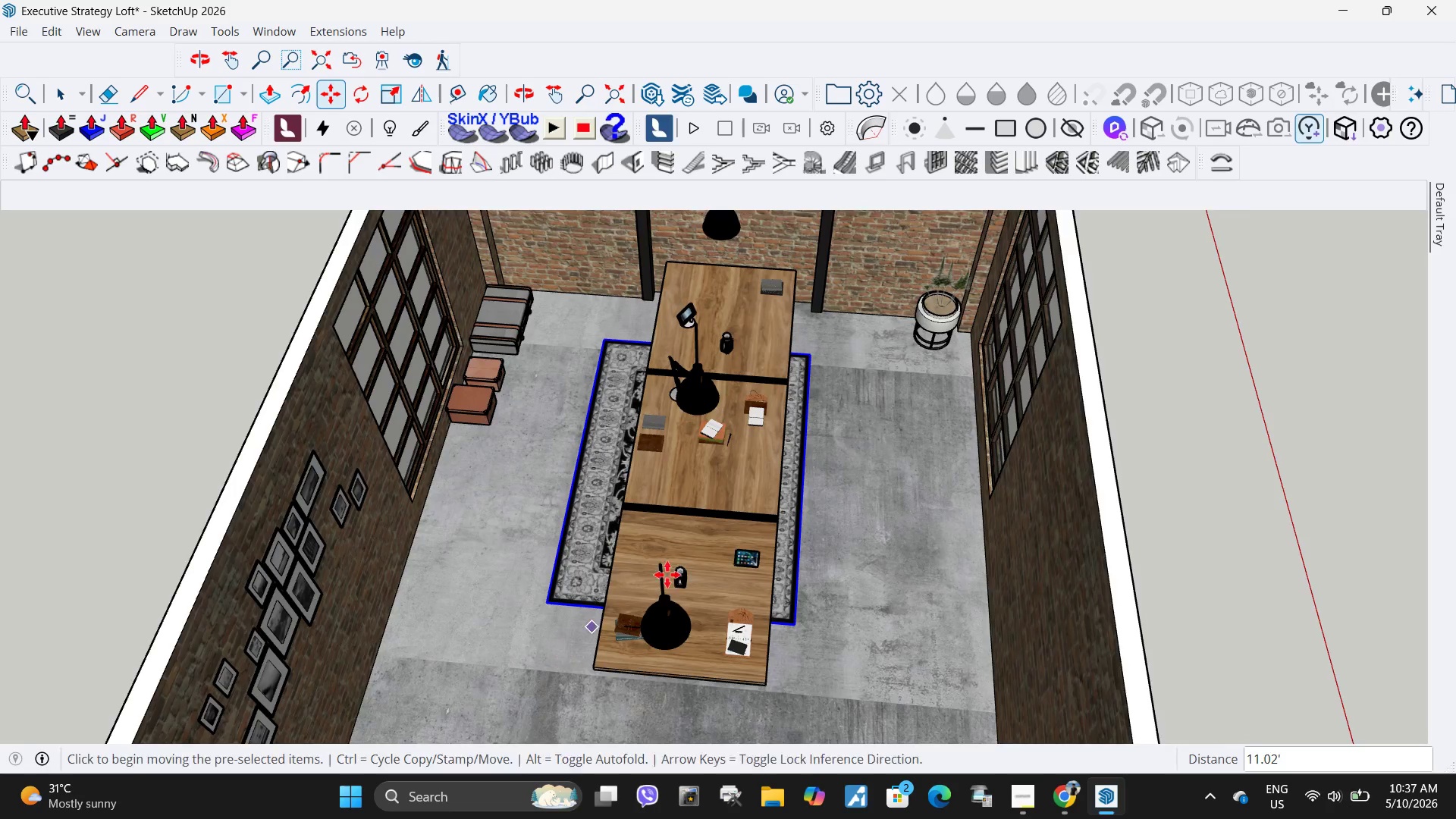 
scroll: coordinate [766, 560], scroll_direction: up, amount: 11.0
 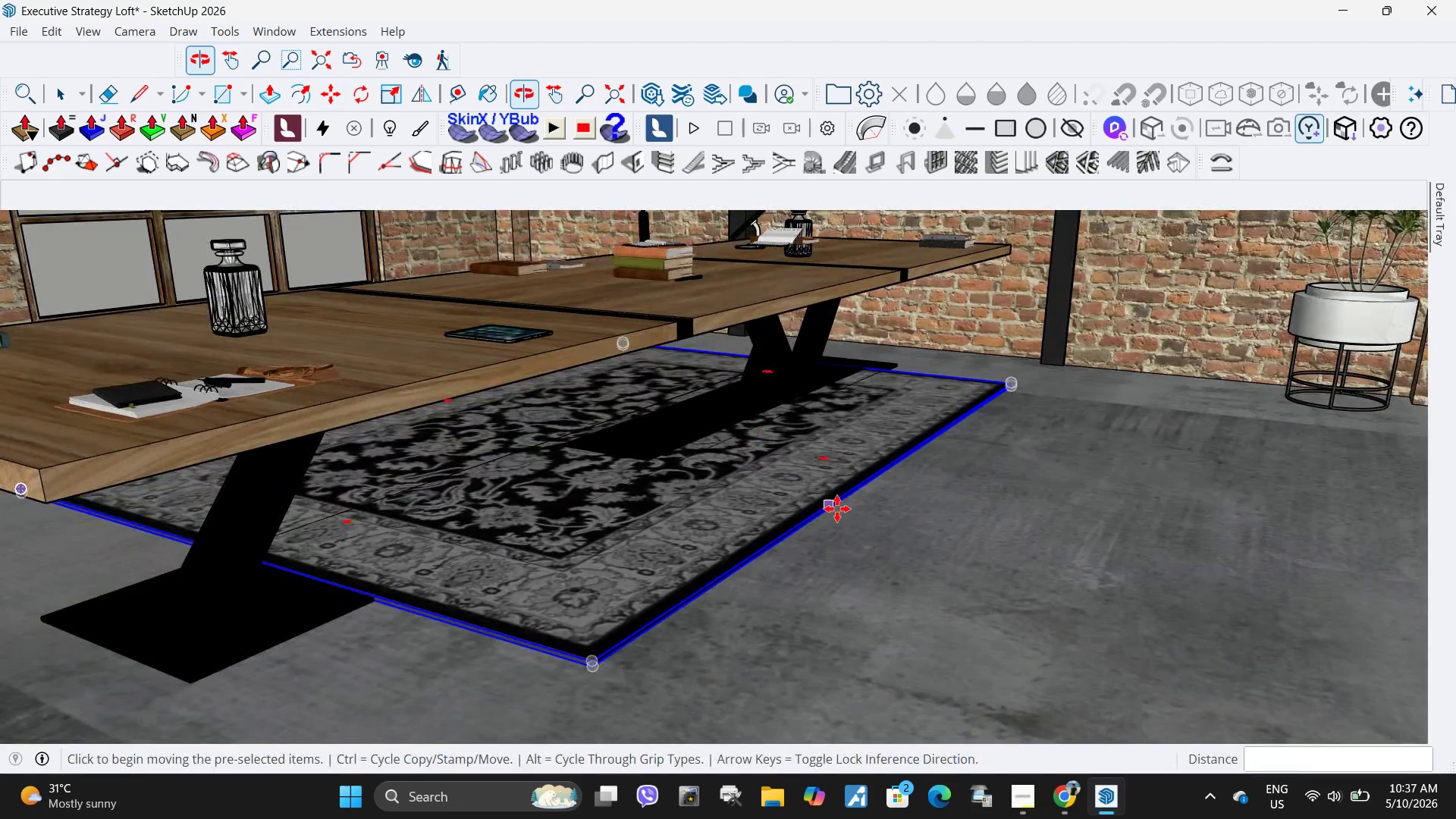 
left_click([940, 579])
 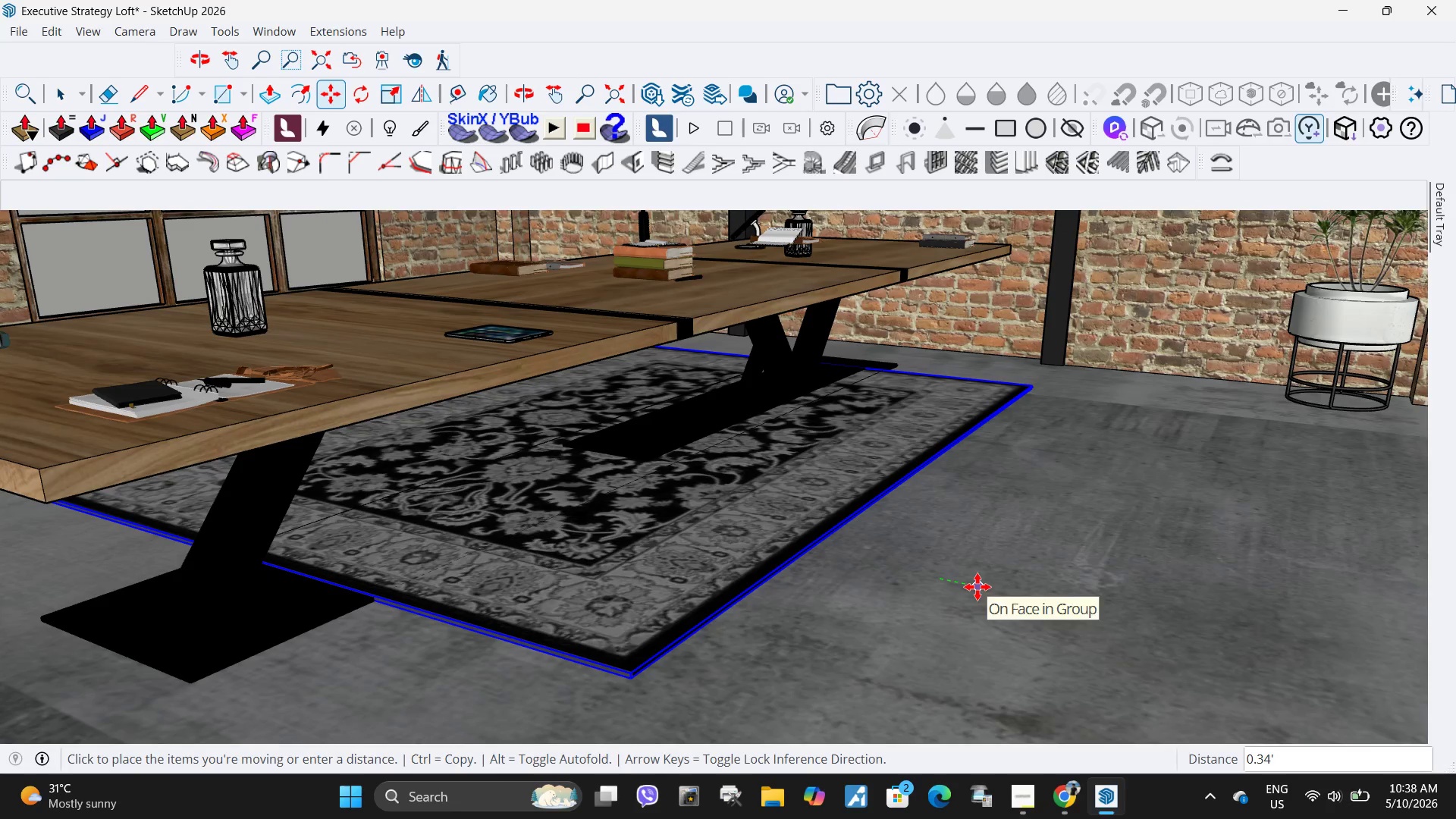 
left_click([990, 592])
 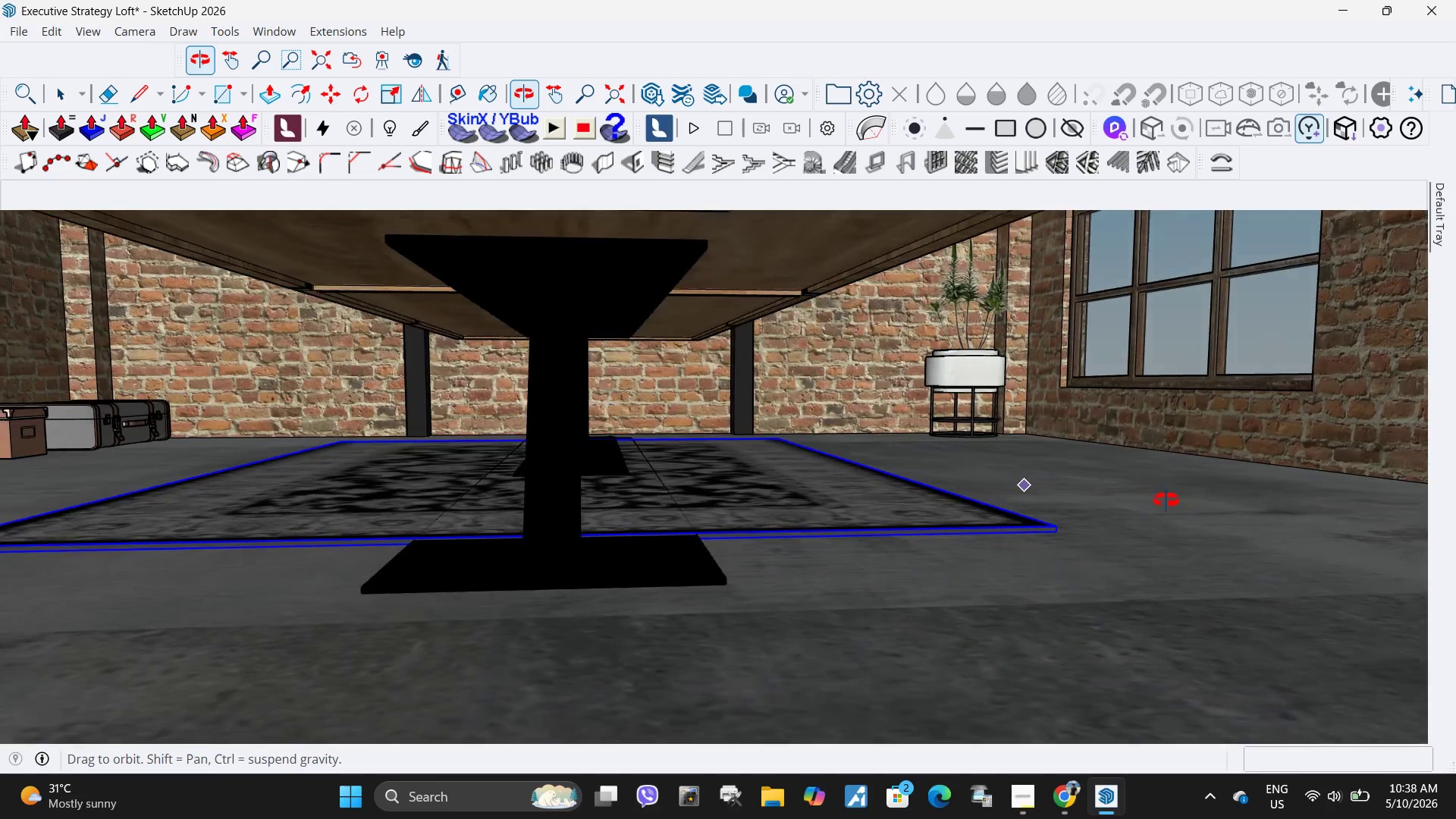 
left_click([1056, 488])
 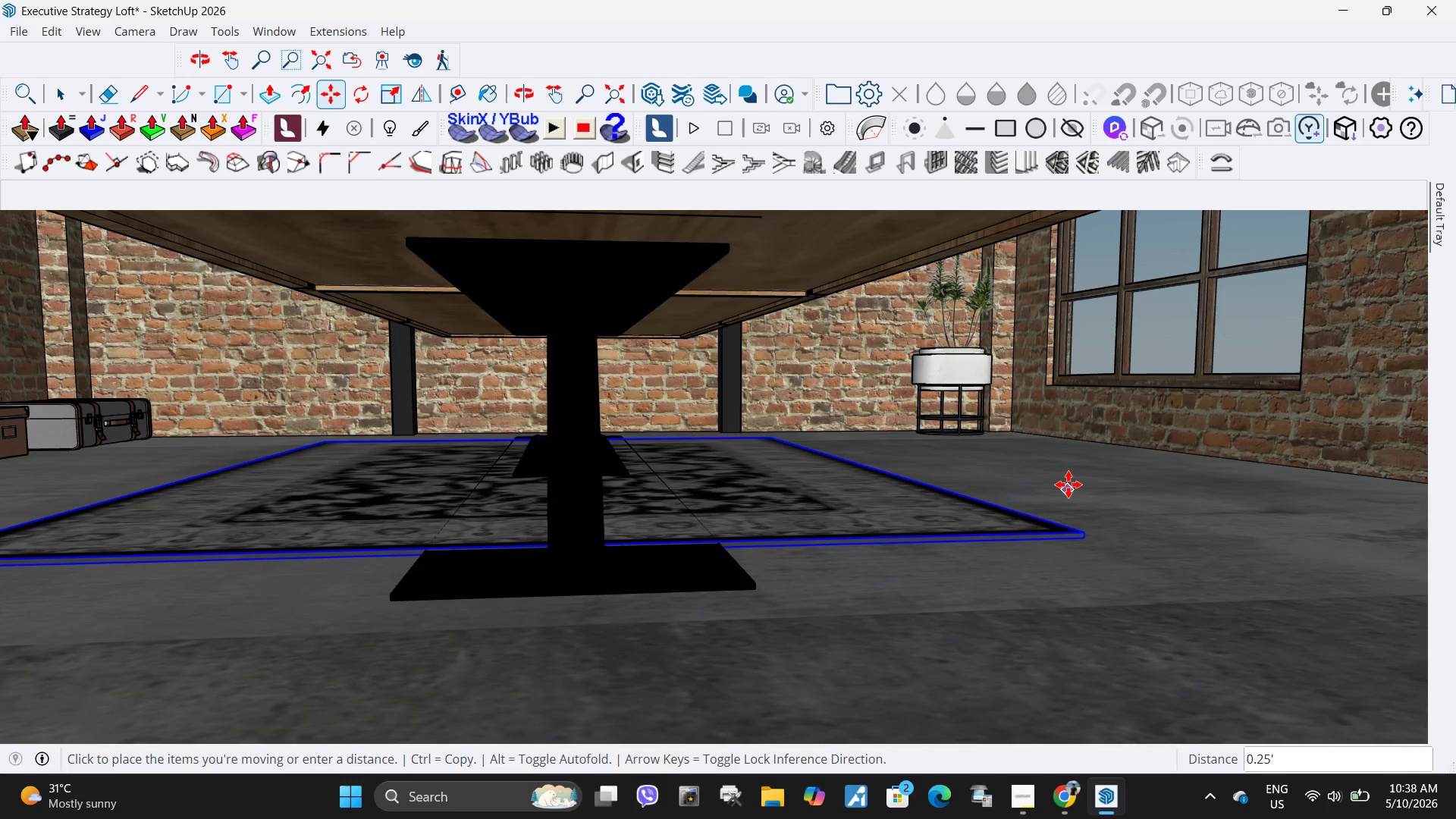 
key(Escape)
 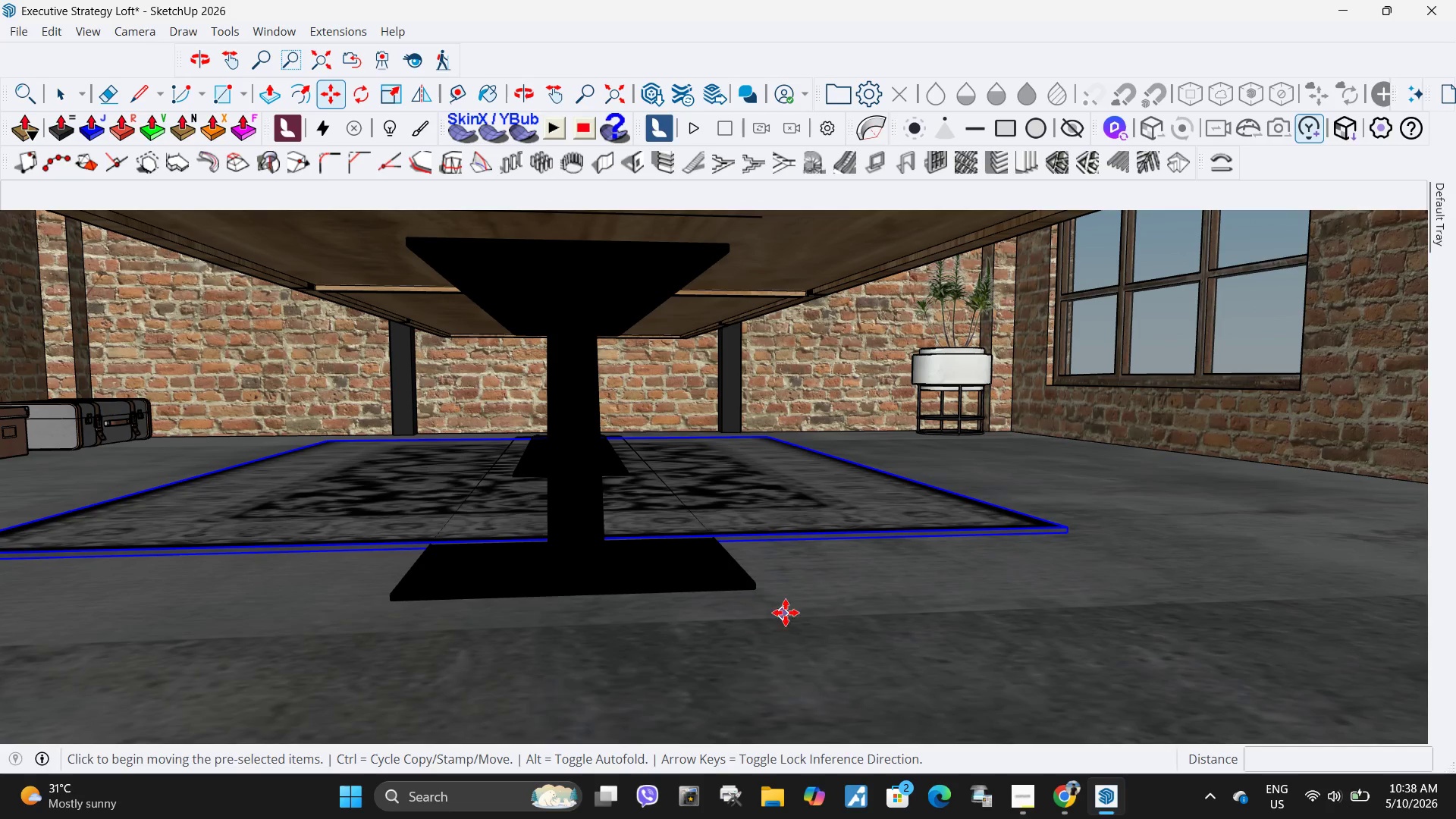 
left_click([826, 576])
 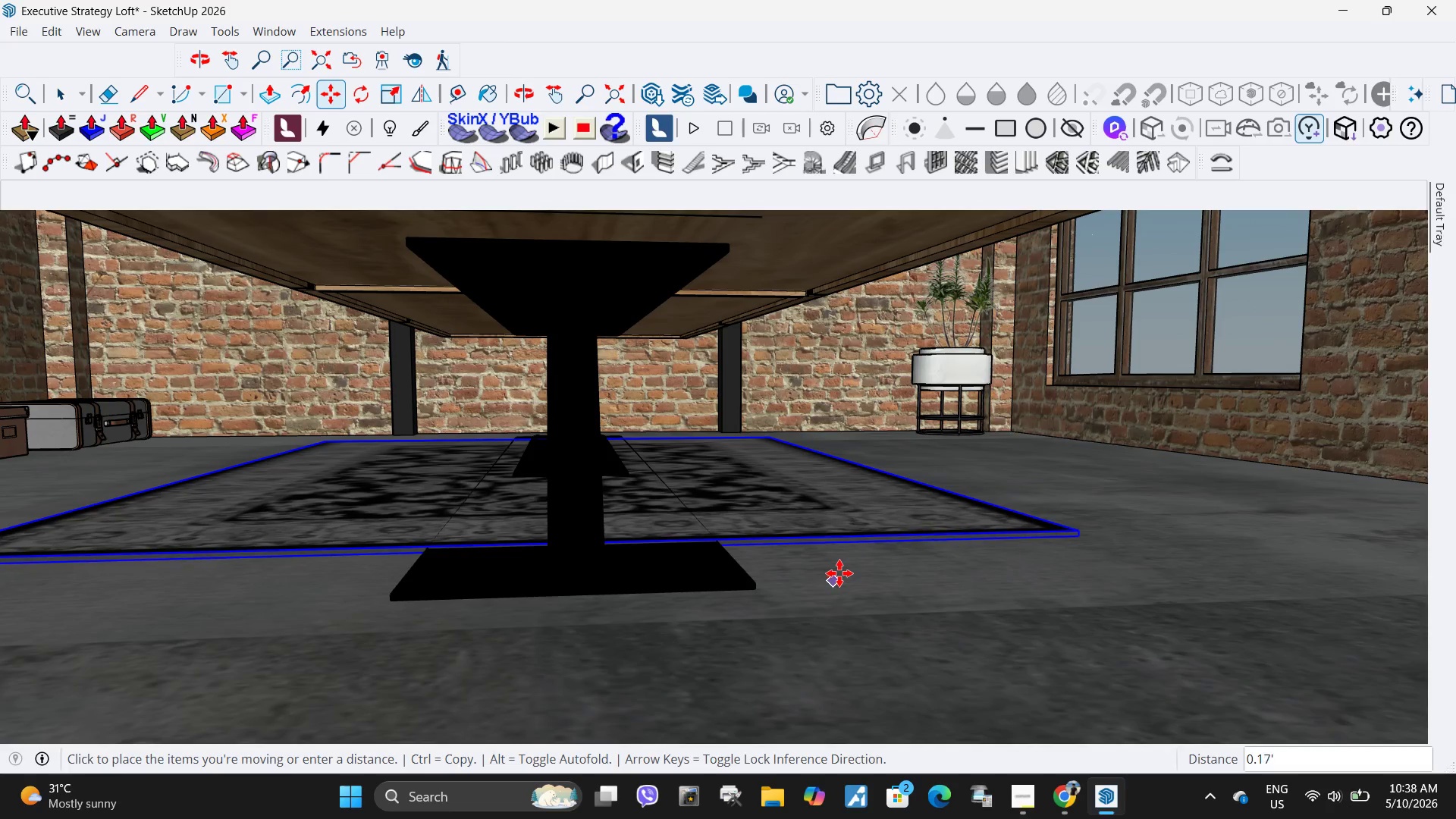 
key(Escape)
 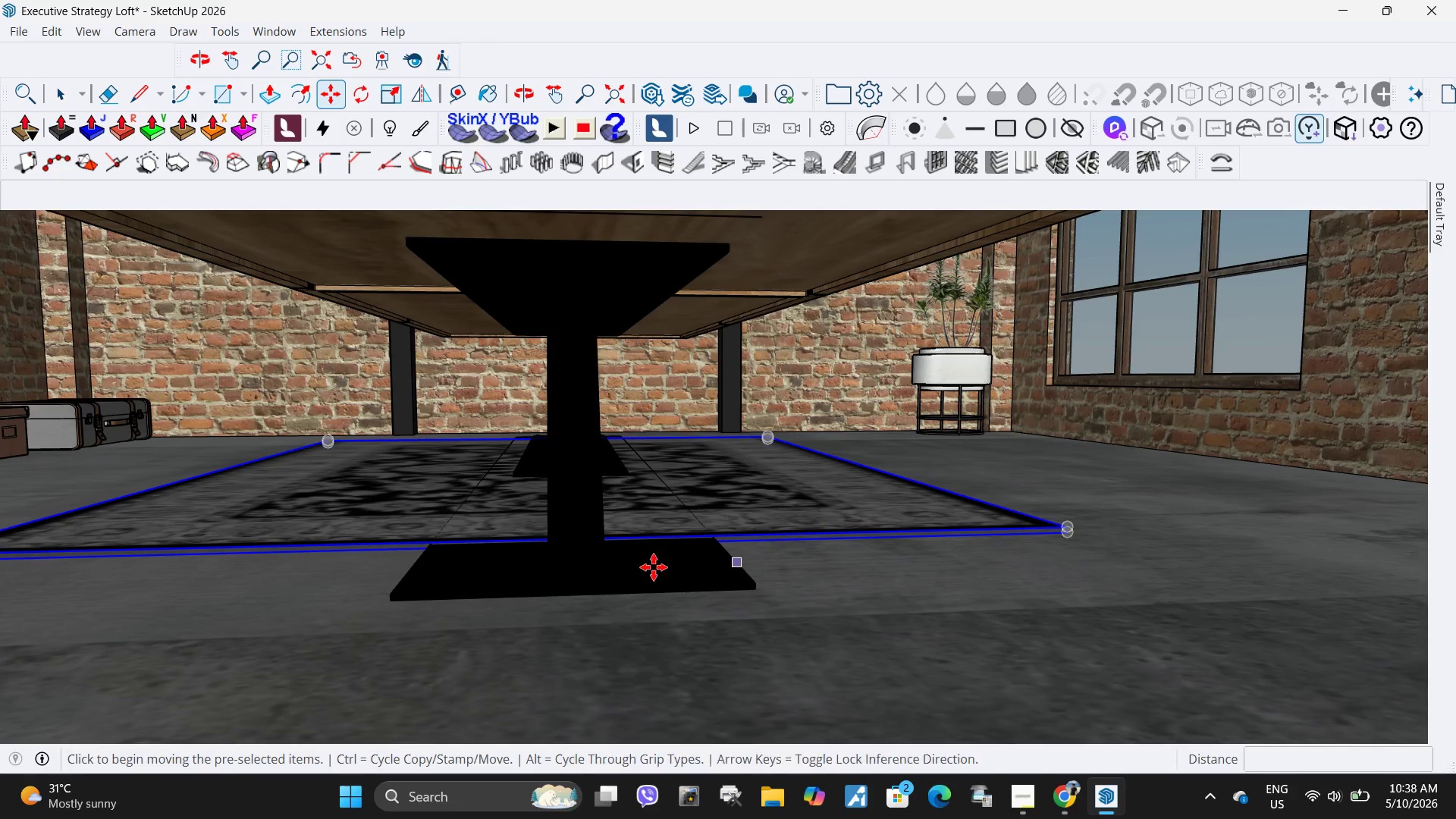 
left_click([535, 528])
 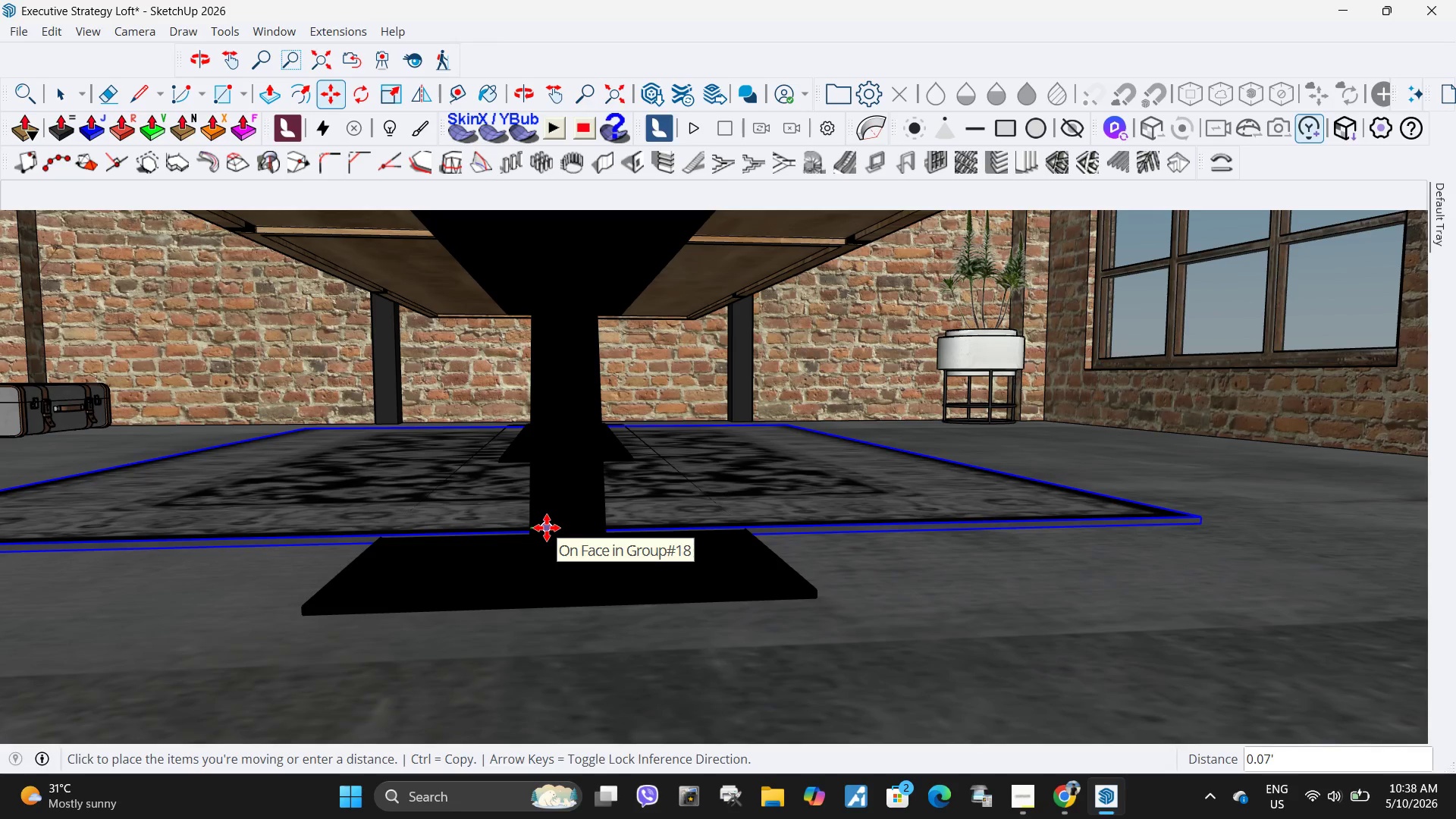 
scroll: coordinate [585, 564], scroll_direction: up, amount: 3.0
 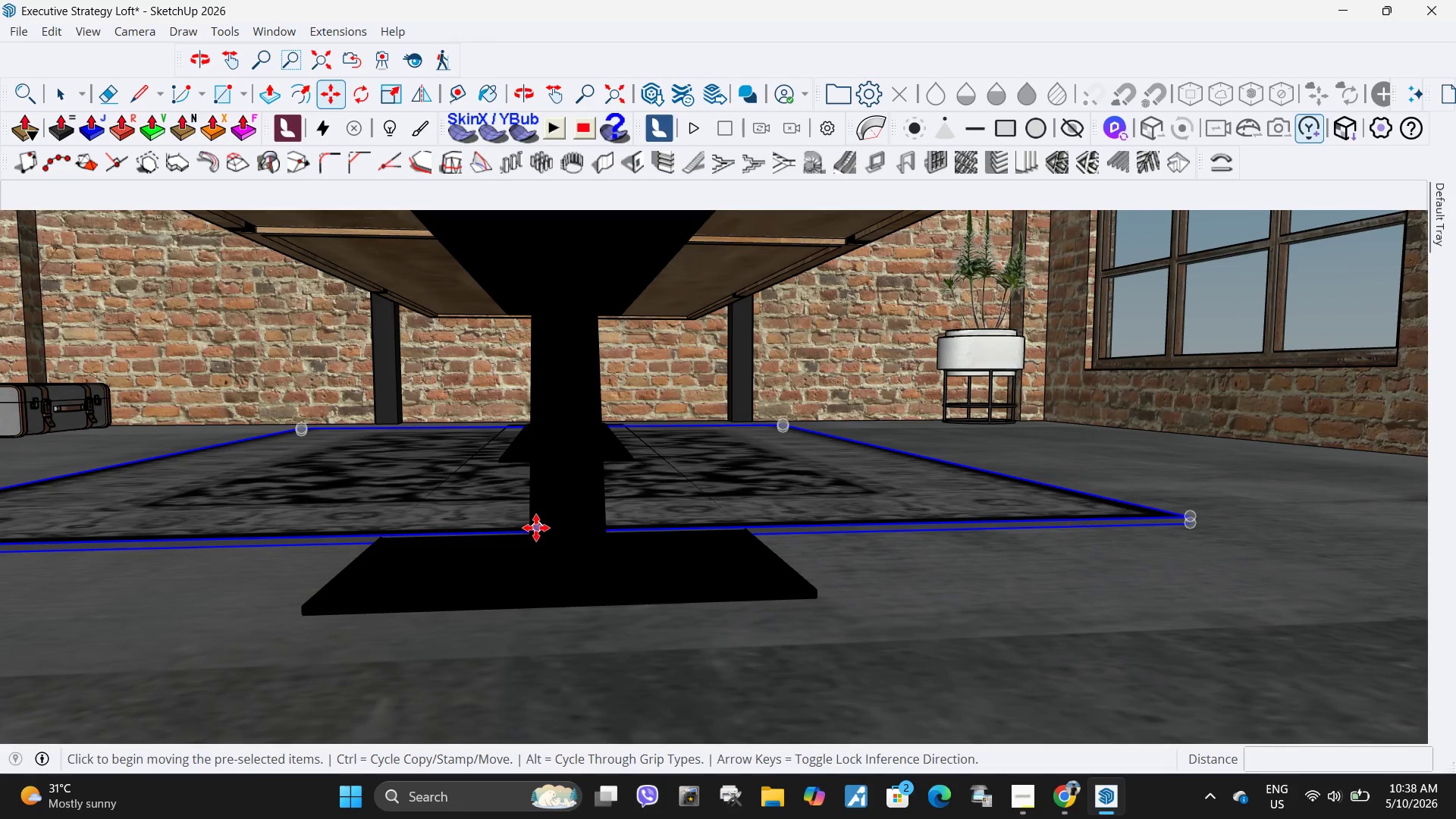 
left_click([547, 528])
 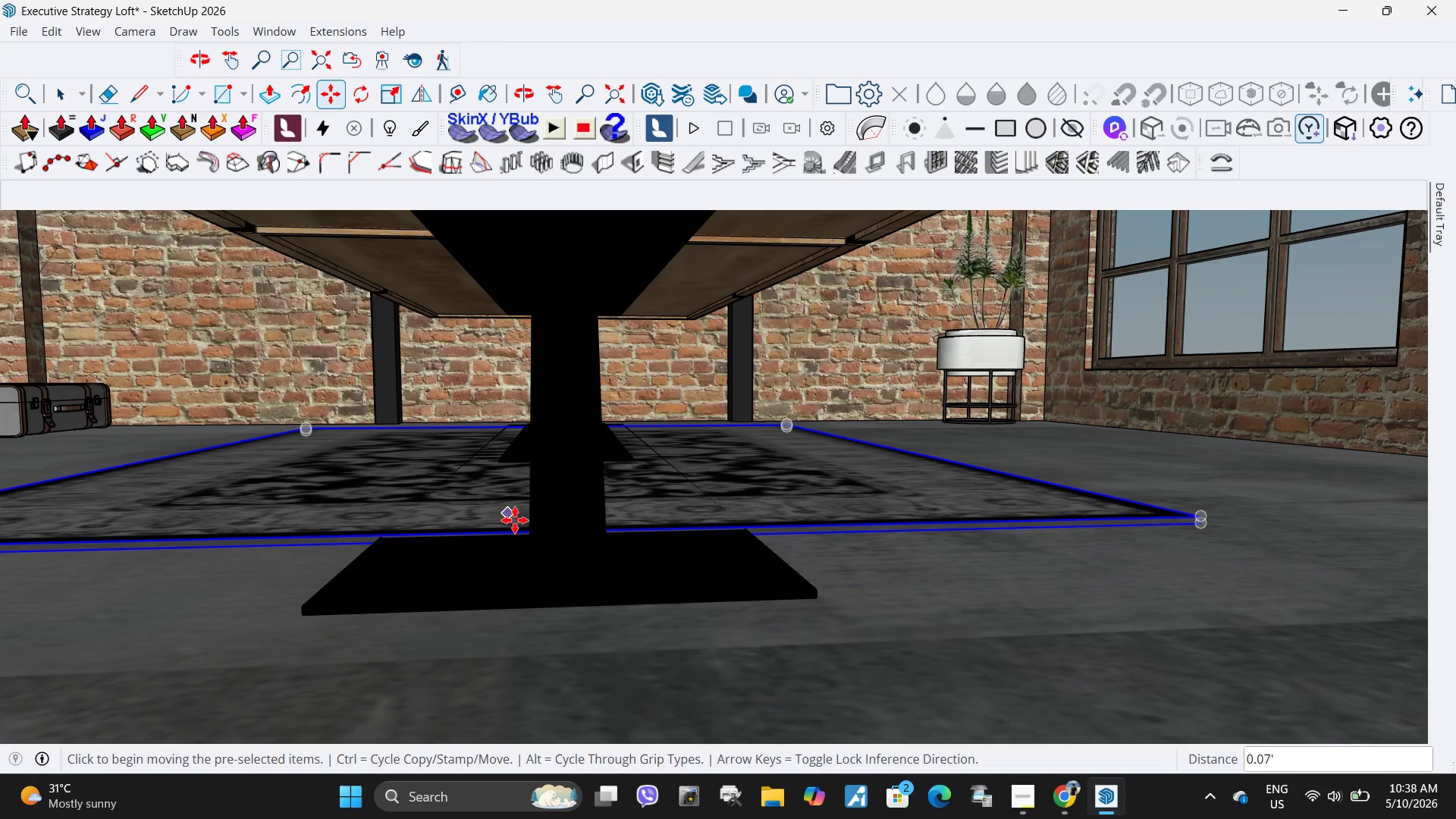 
key(Space)
 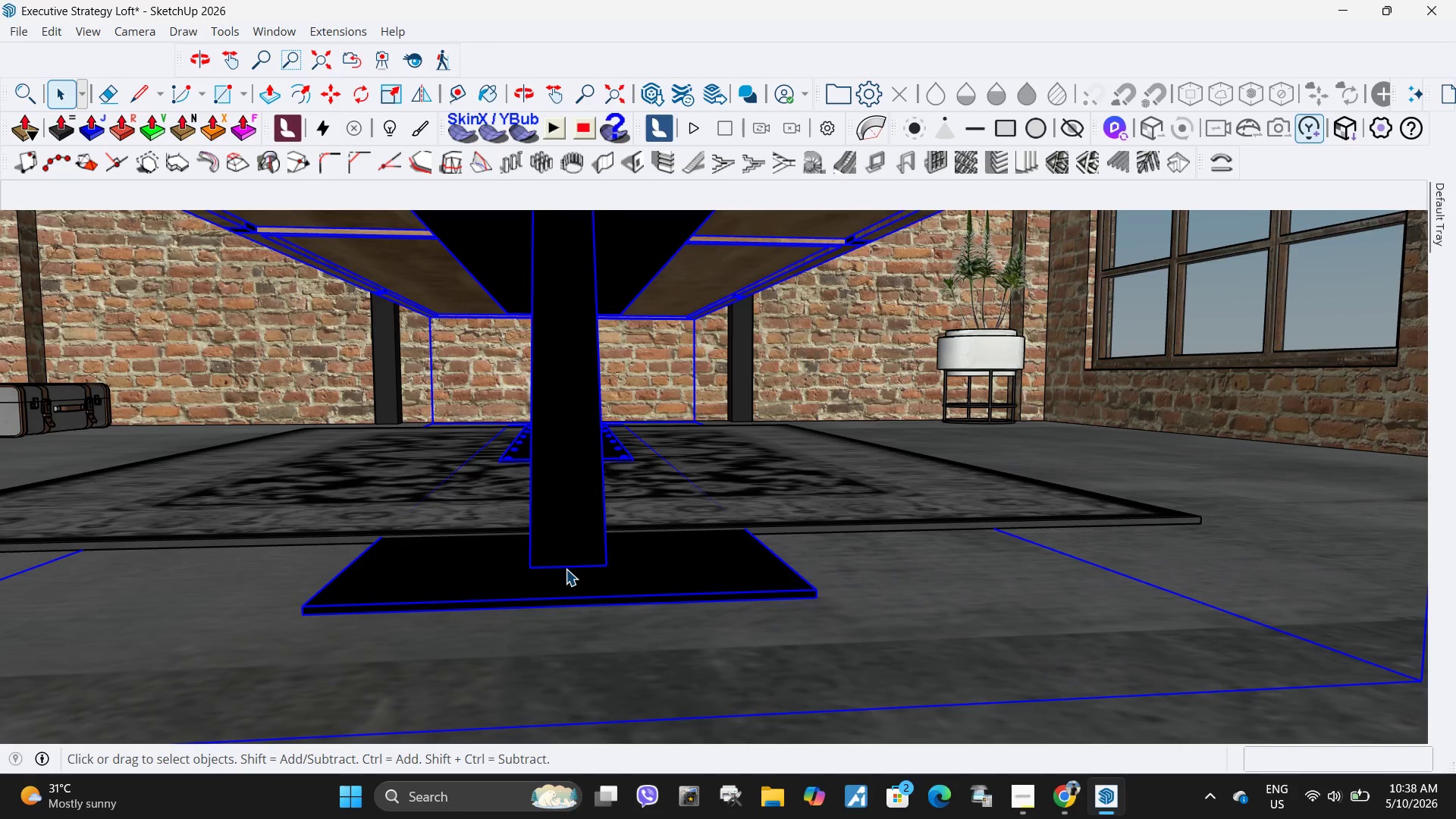 
scroll: coordinate [391, 548], scroll_direction: up, amount: 8.0
 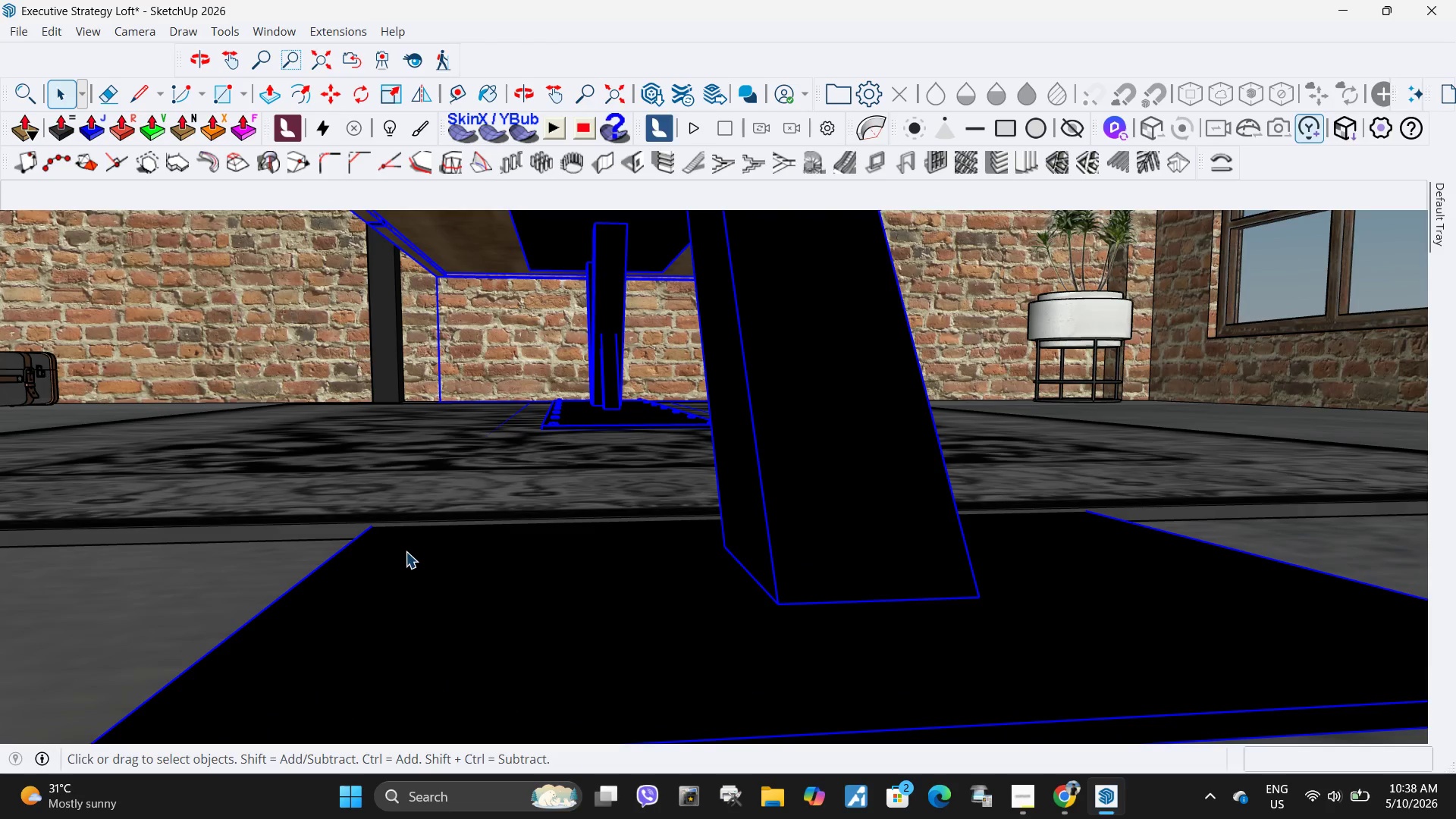 
scroll: coordinate [588, 301], scroll_direction: down, amount: 63.0
 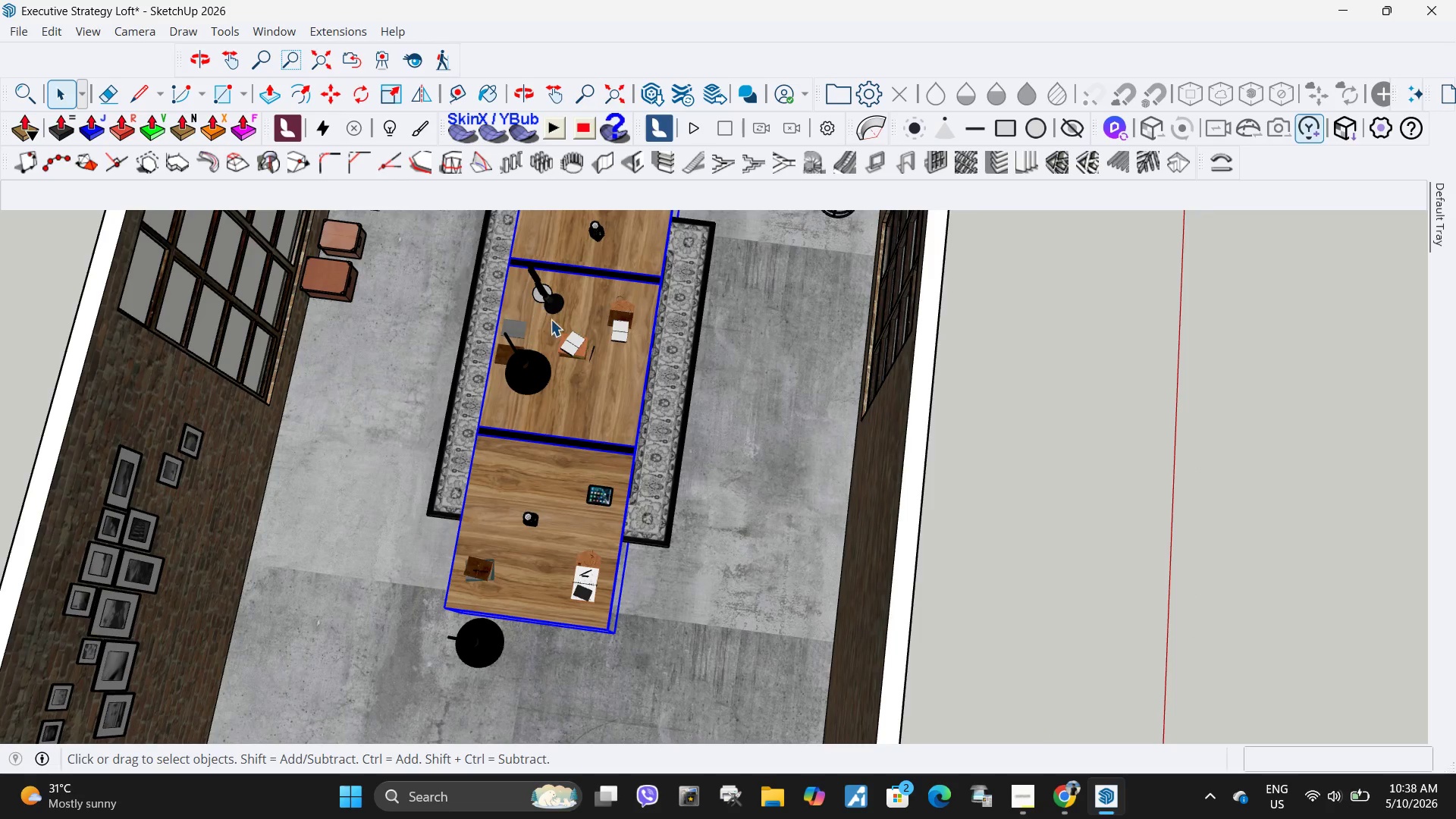 
hold_key(key=ControlLeft, duration=3.81)
double_click([538, 362])
 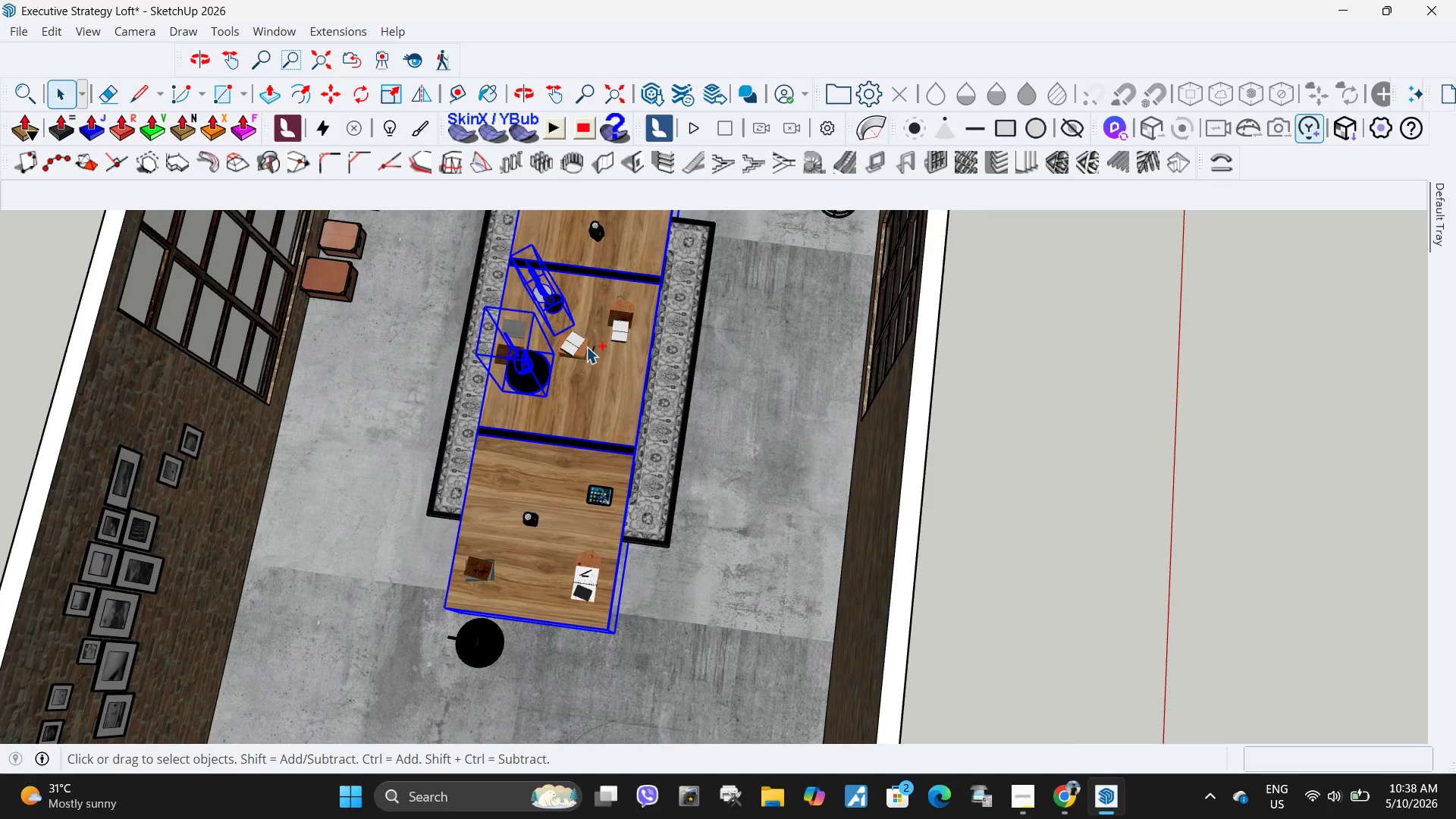 
left_click([580, 347])
 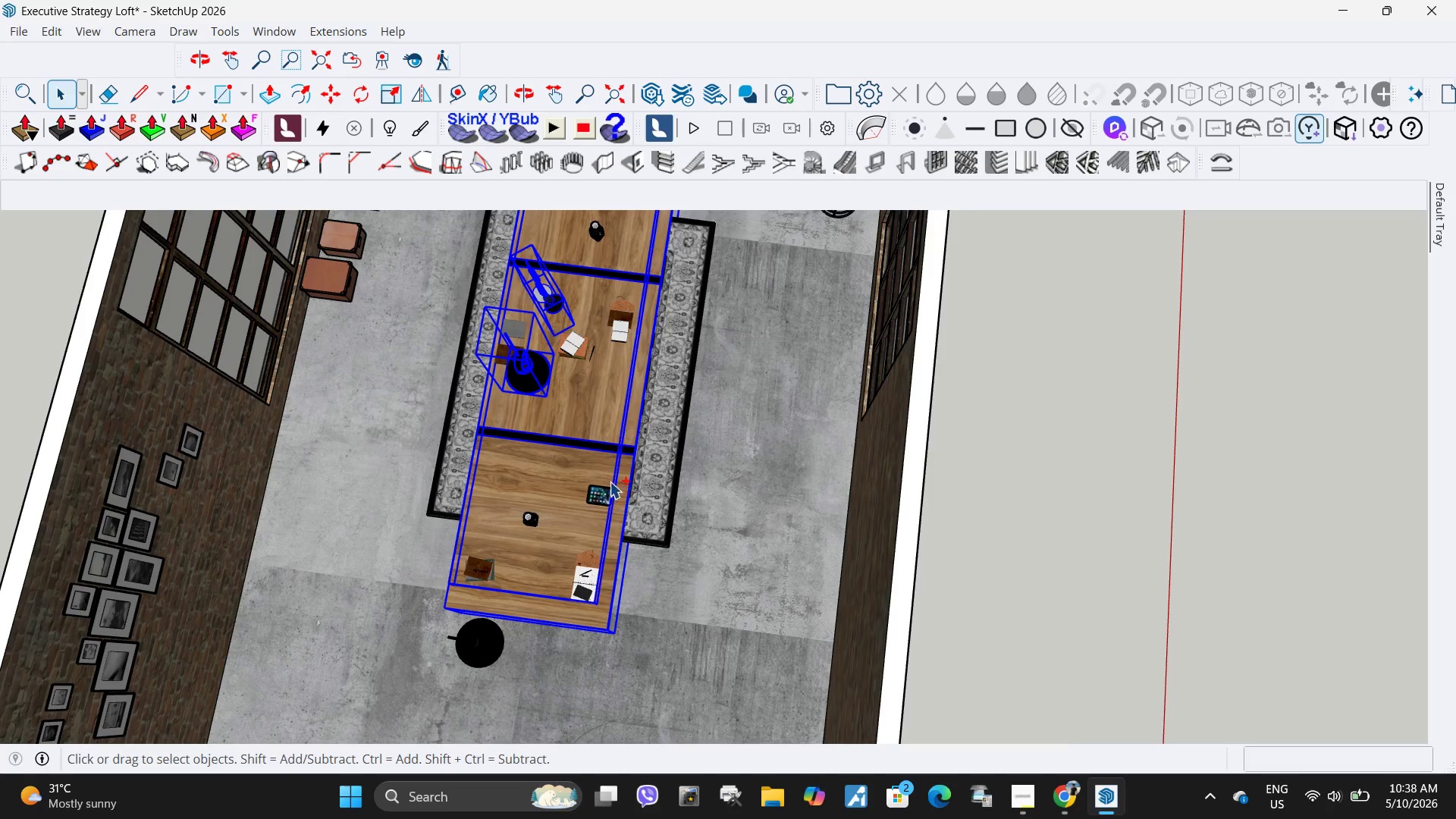 
left_click([601, 491])
 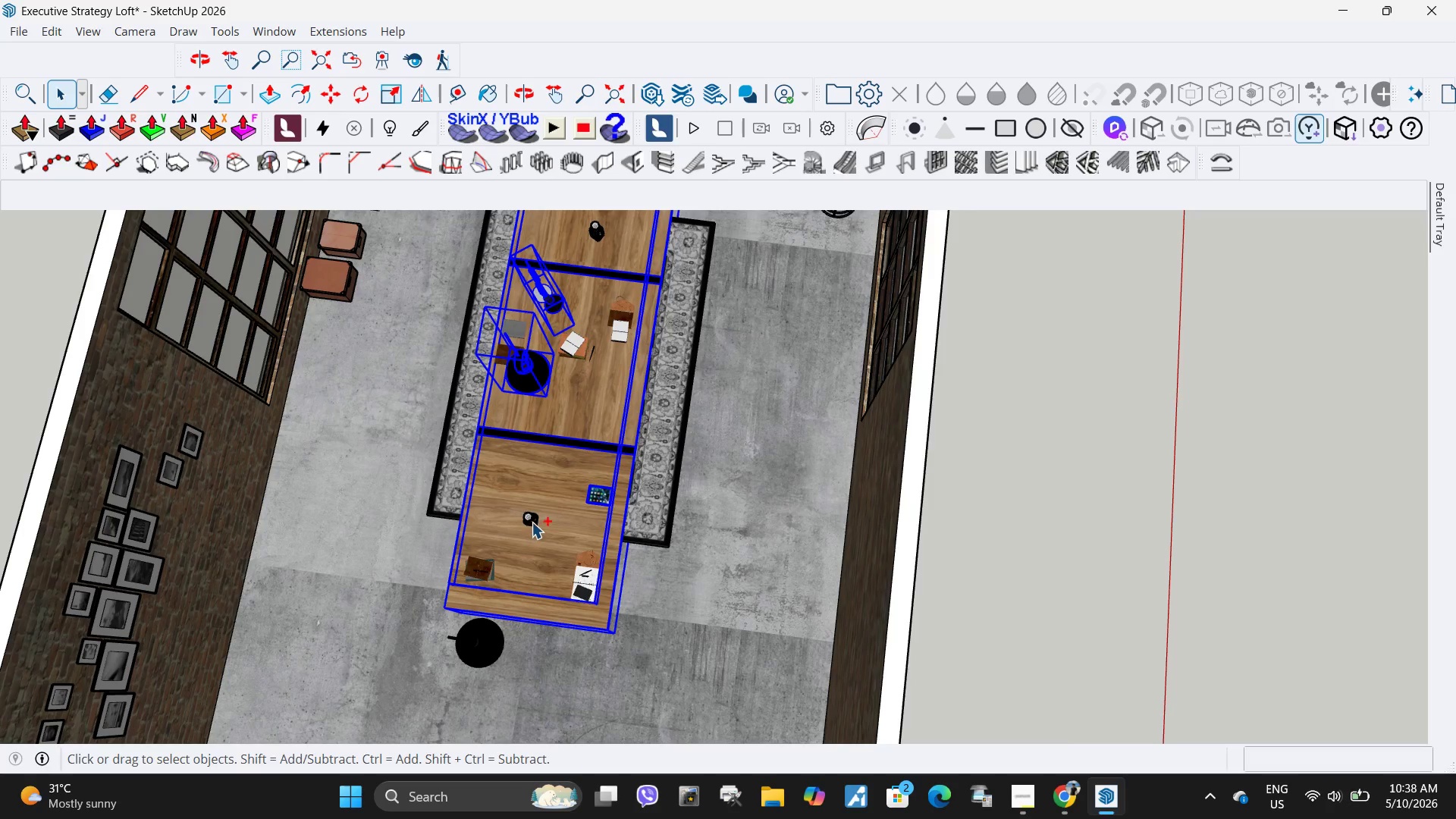 
left_click([532, 522])
 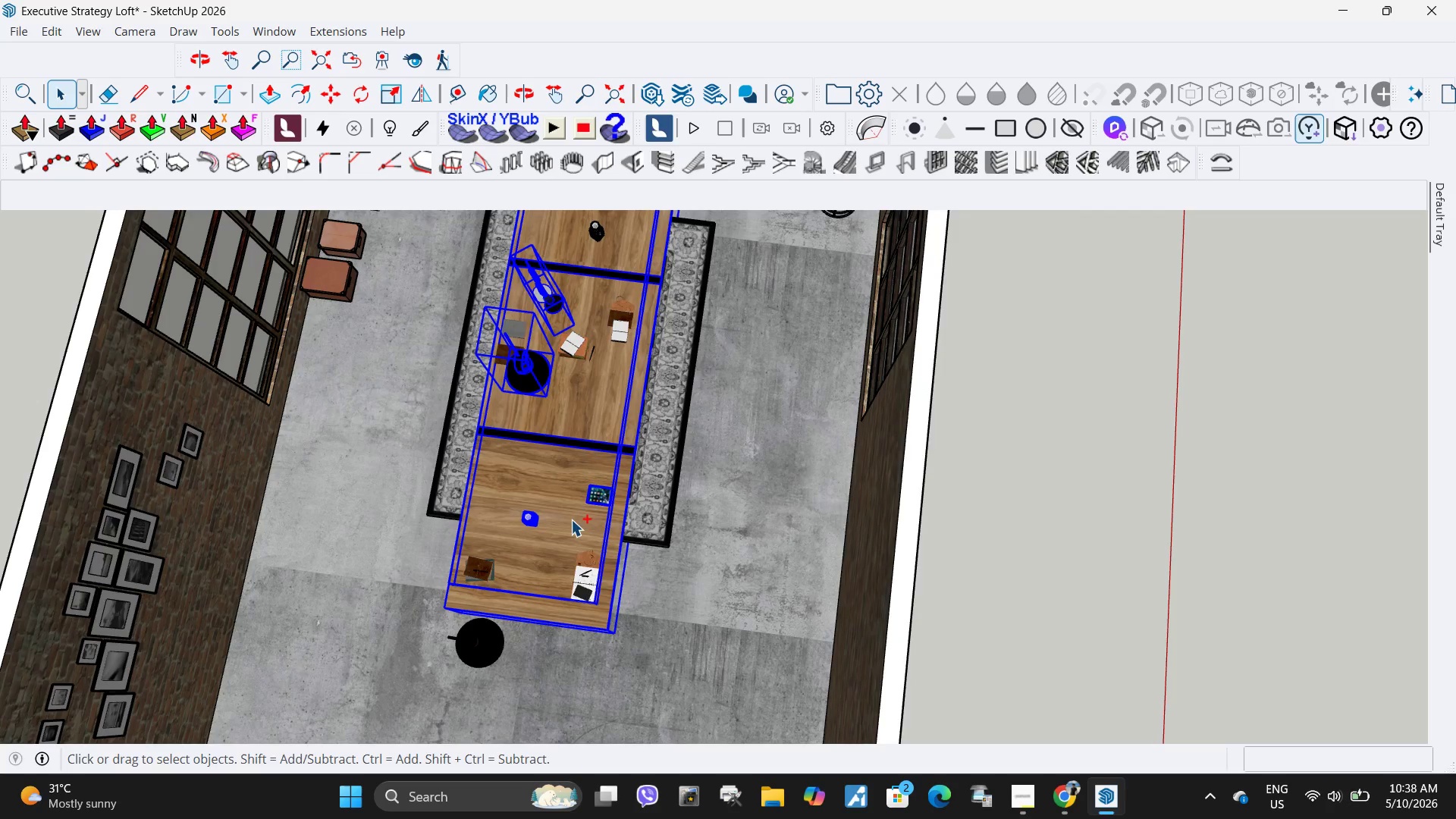 
hold_key(key=ControlLeft, duration=1.27)
 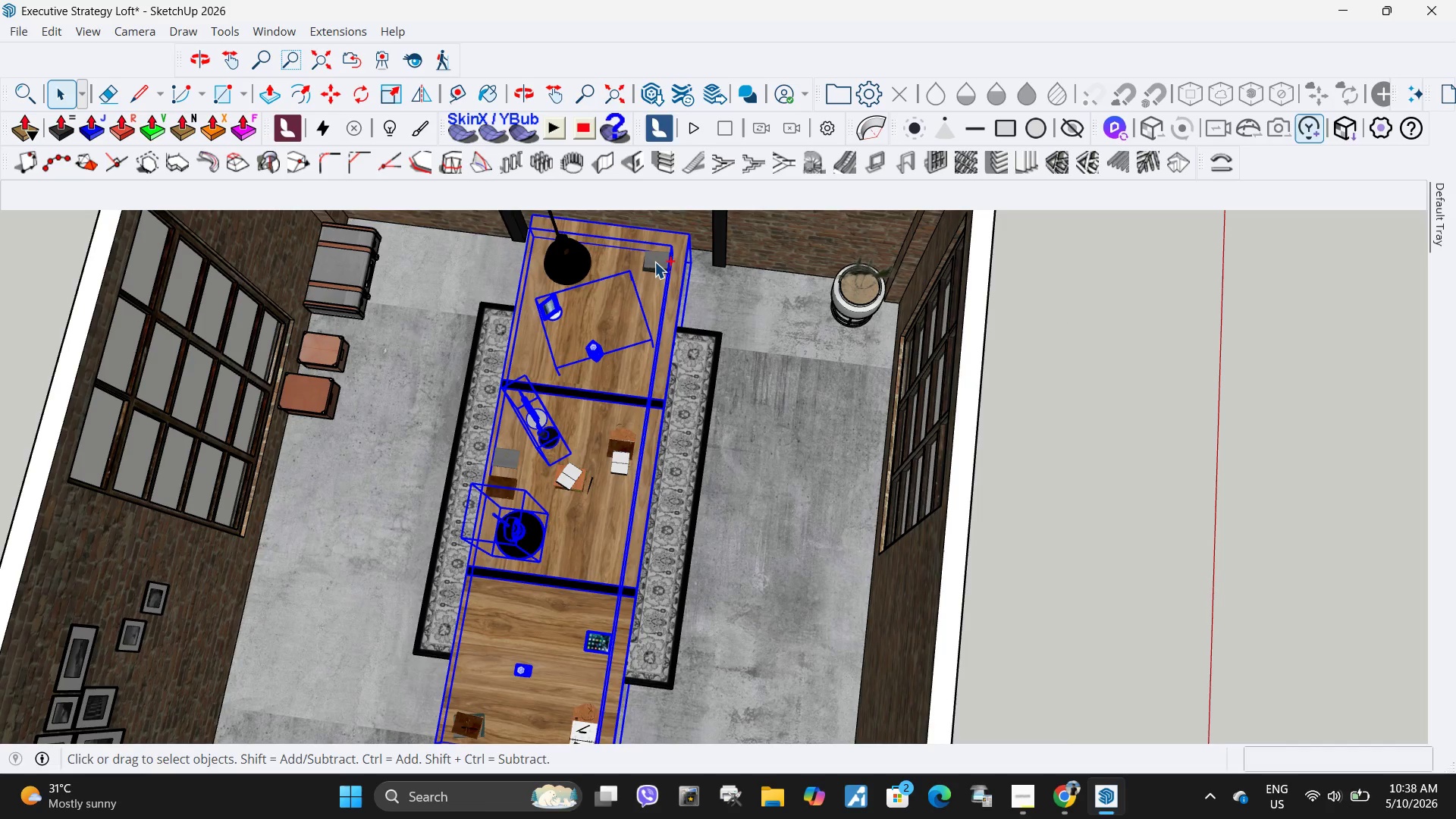 
scroll: coordinate [579, 321], scroll_direction: none, amount: 0.0
 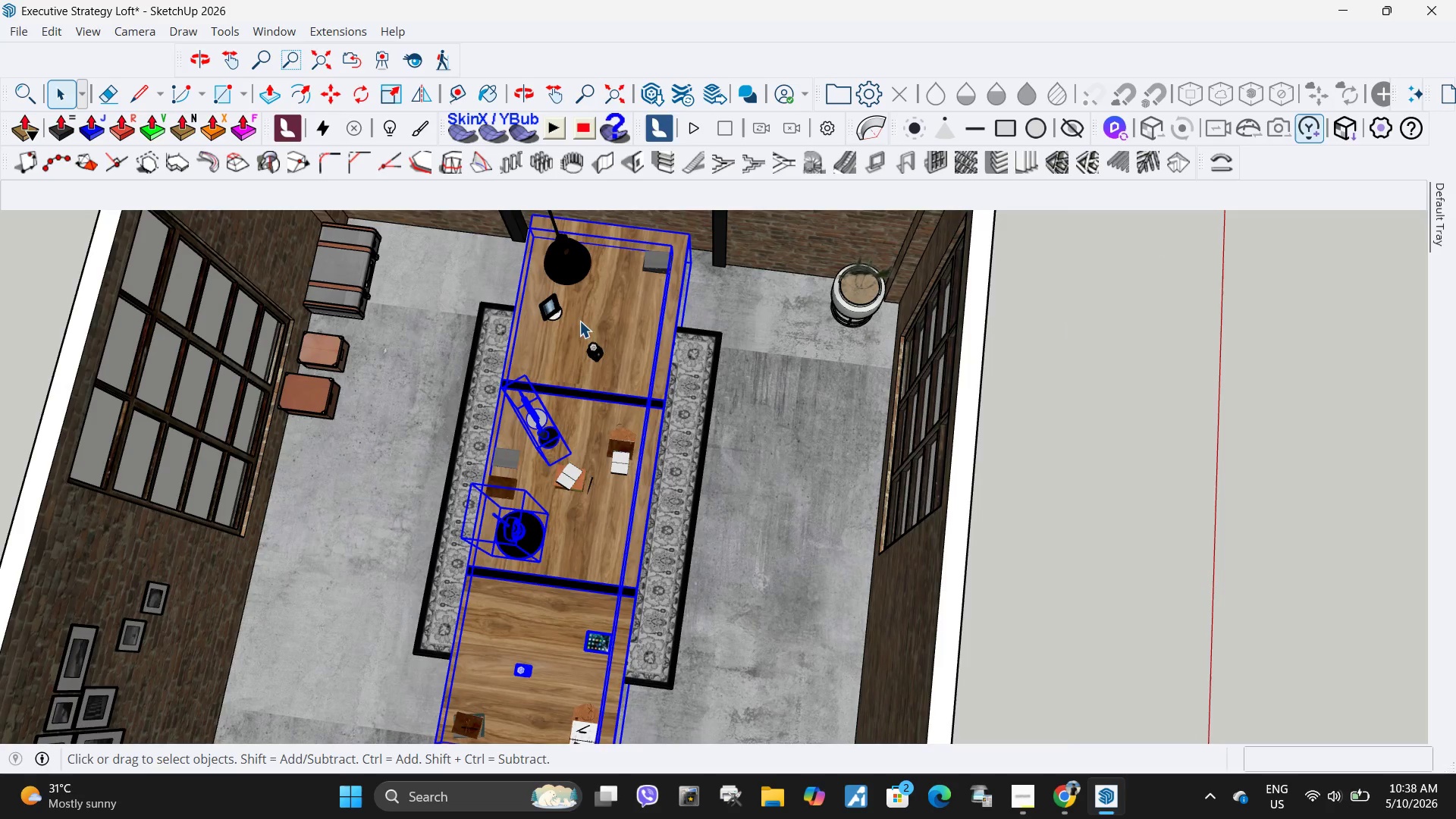 
left_click([596, 351])
 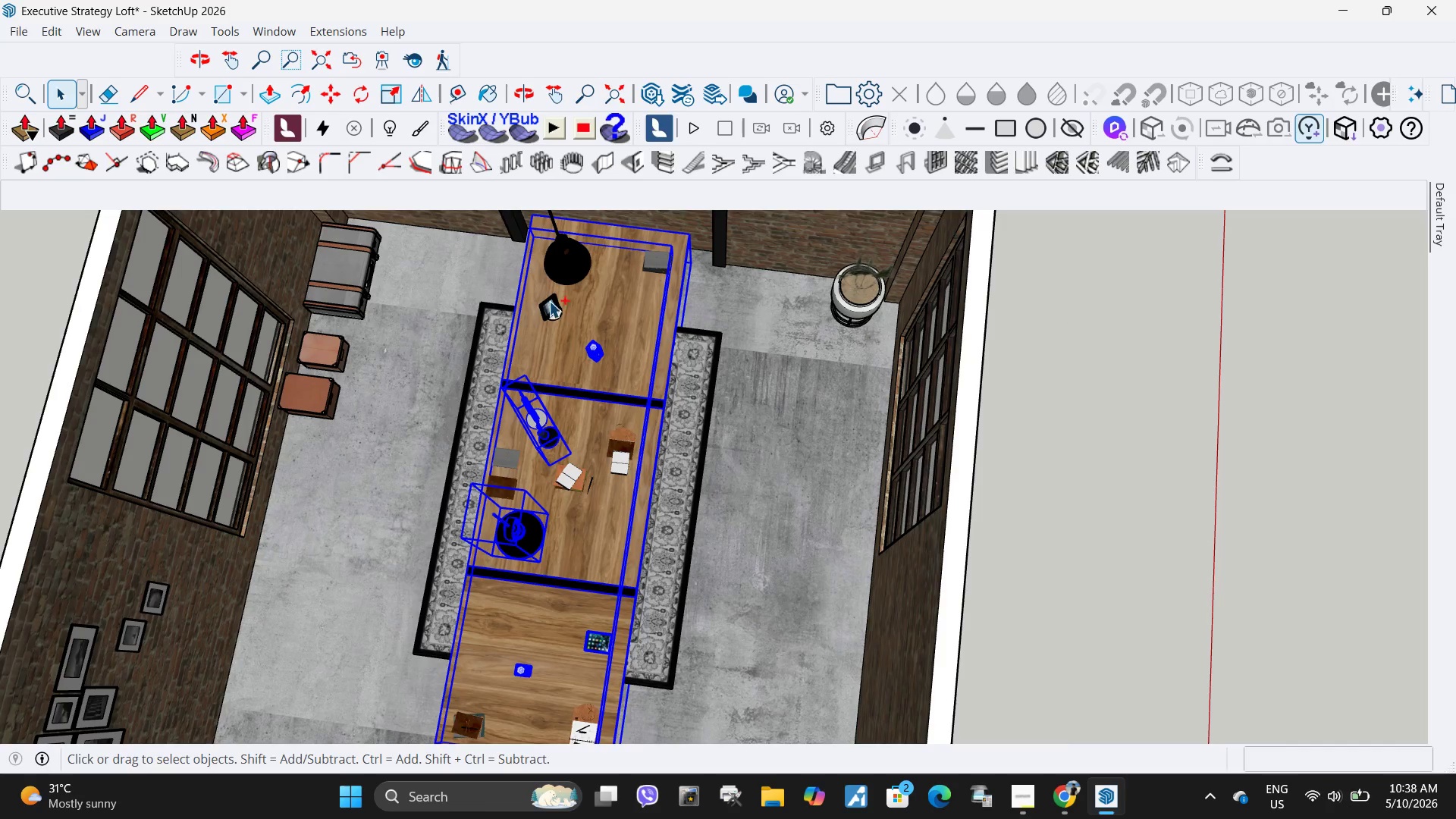 
left_click([550, 308])
 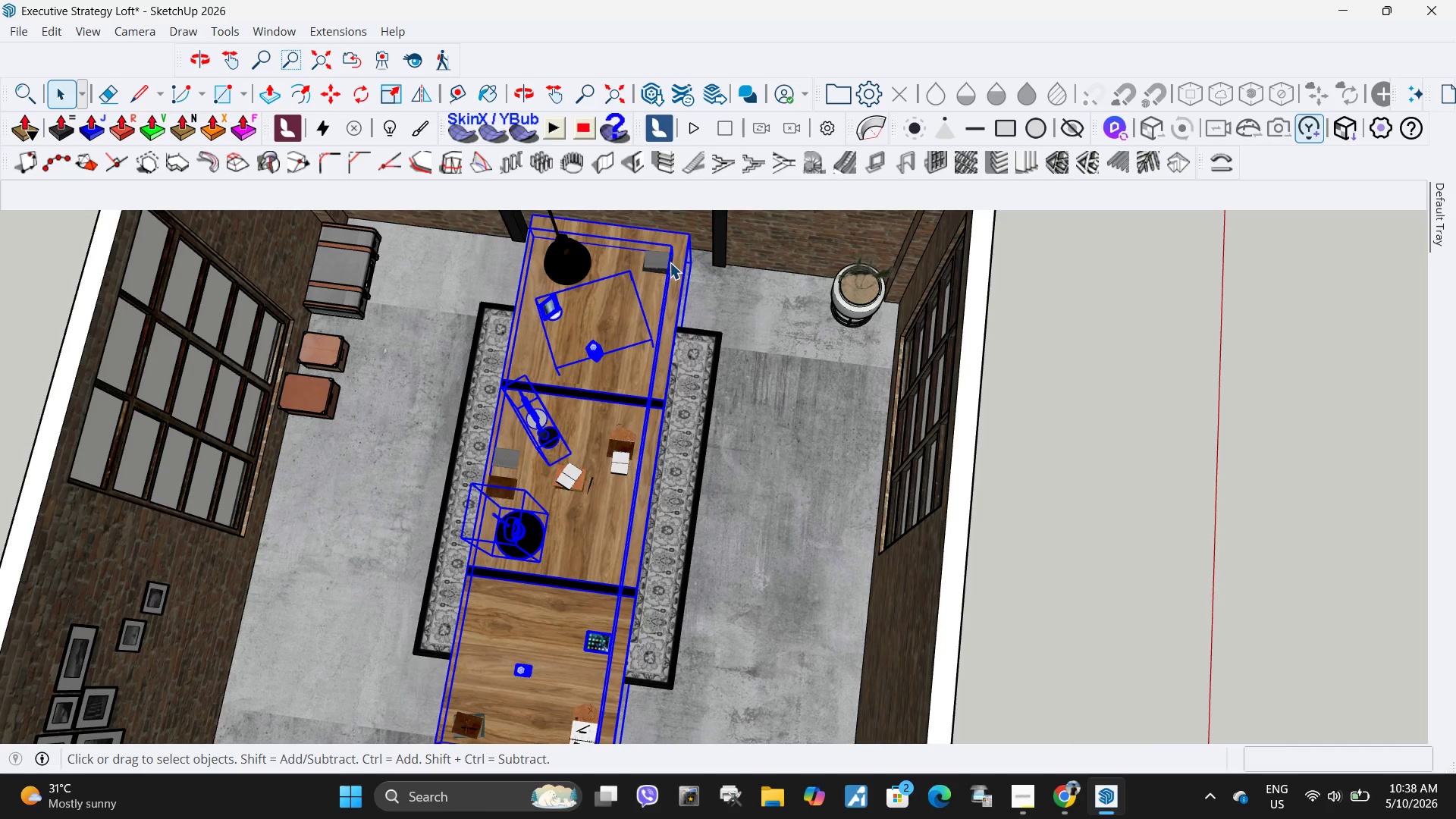 
hold_key(key=ControlLeft, duration=0.62)
left_click([654, 262])
 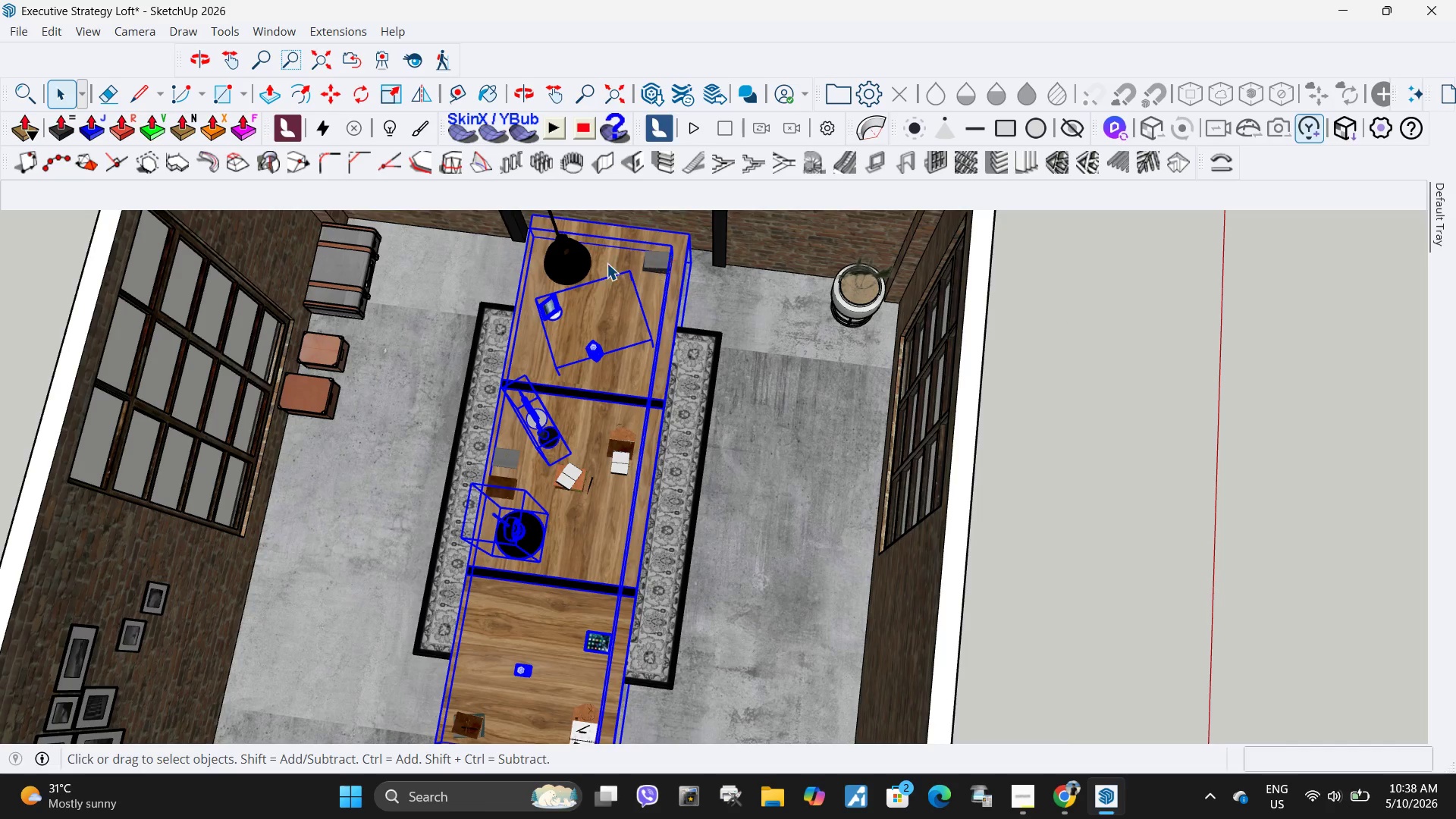 
key(Control+ControlLeft)
 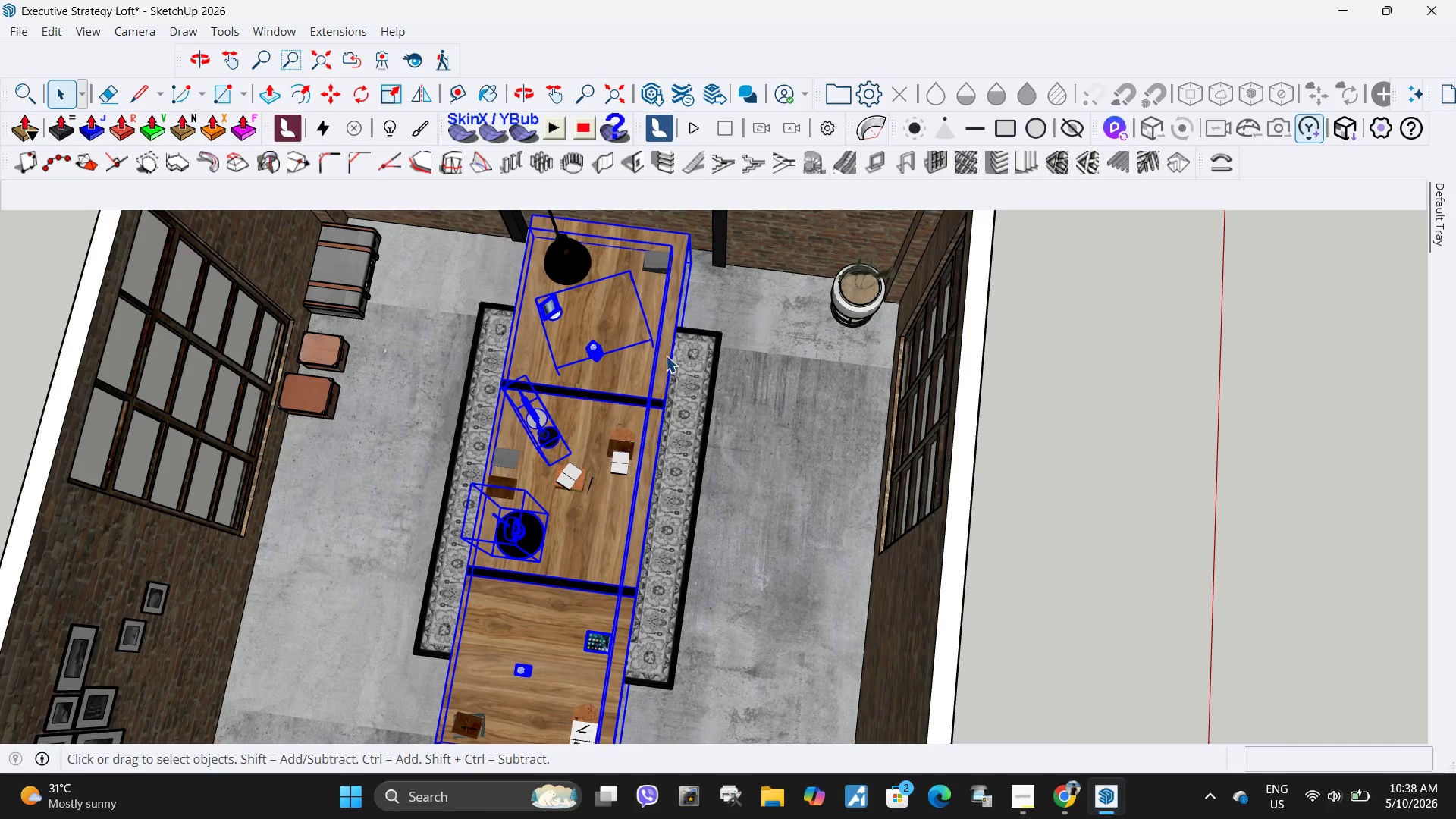 
scroll: coordinate [667, 356], scroll_direction: down, amount: 5.0
 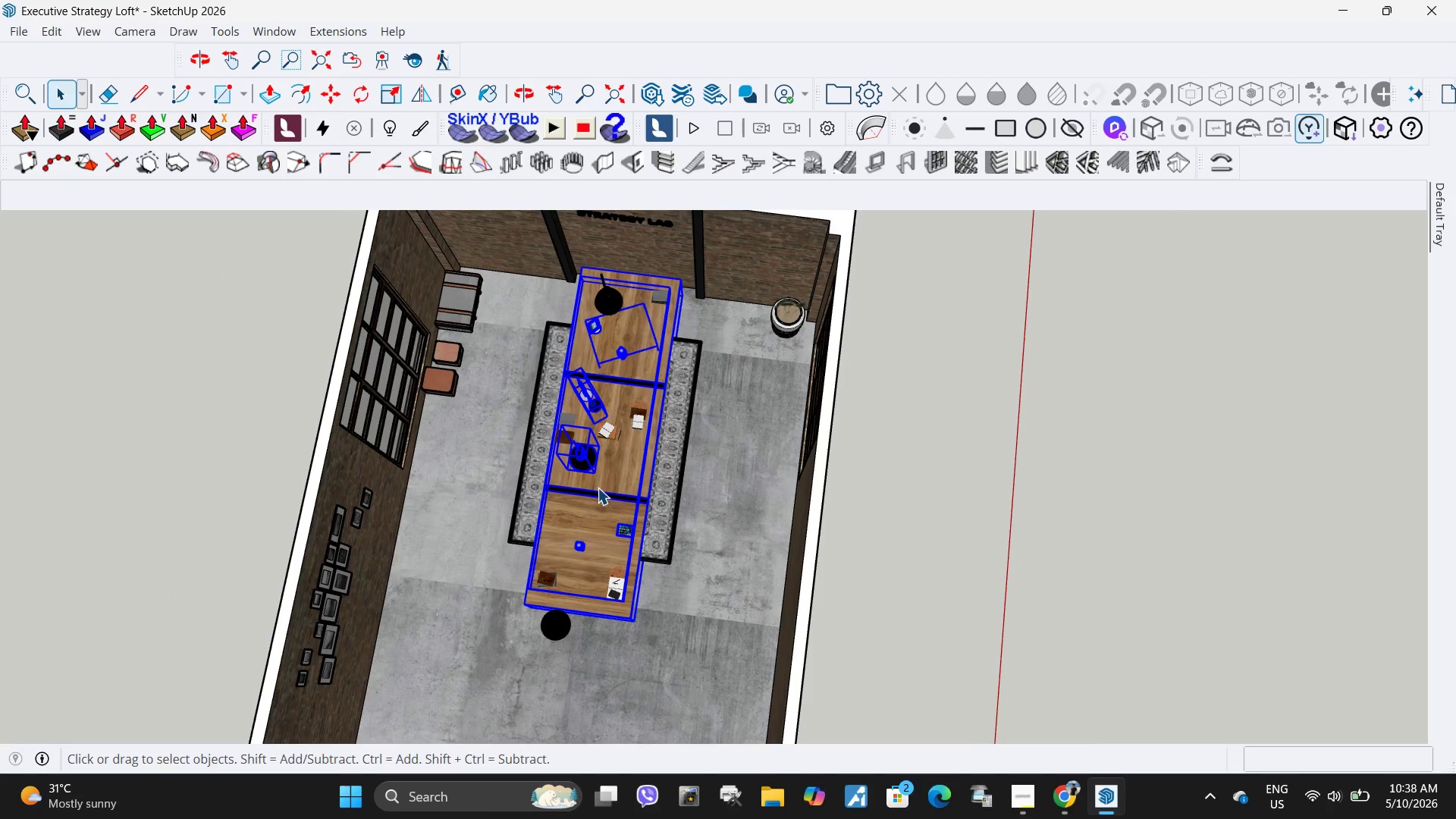 
hold_key(key=ControlLeft, duration=1.56)
 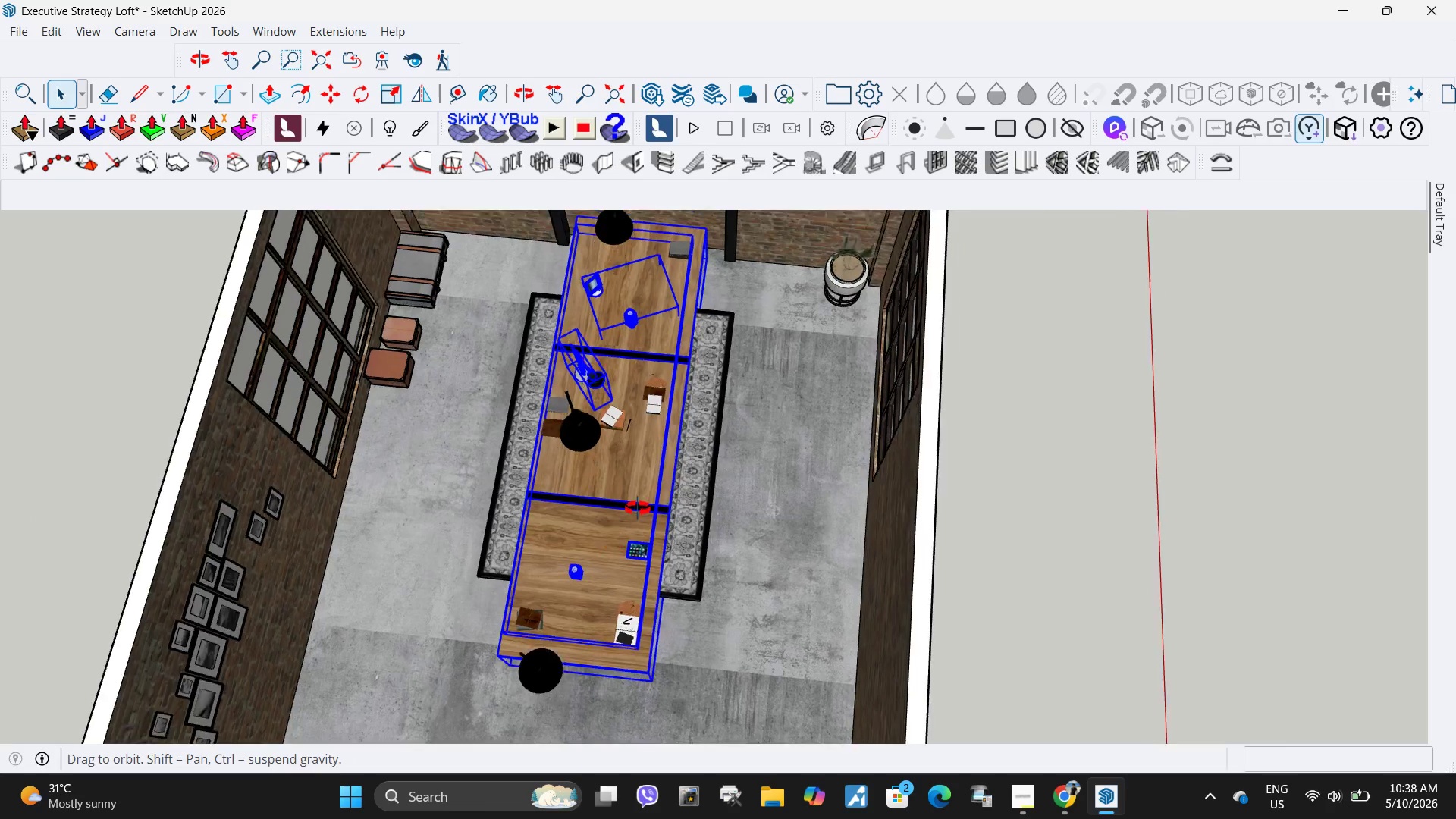 
scroll: coordinate [592, 475], scroll_direction: up, amount: 3.0
 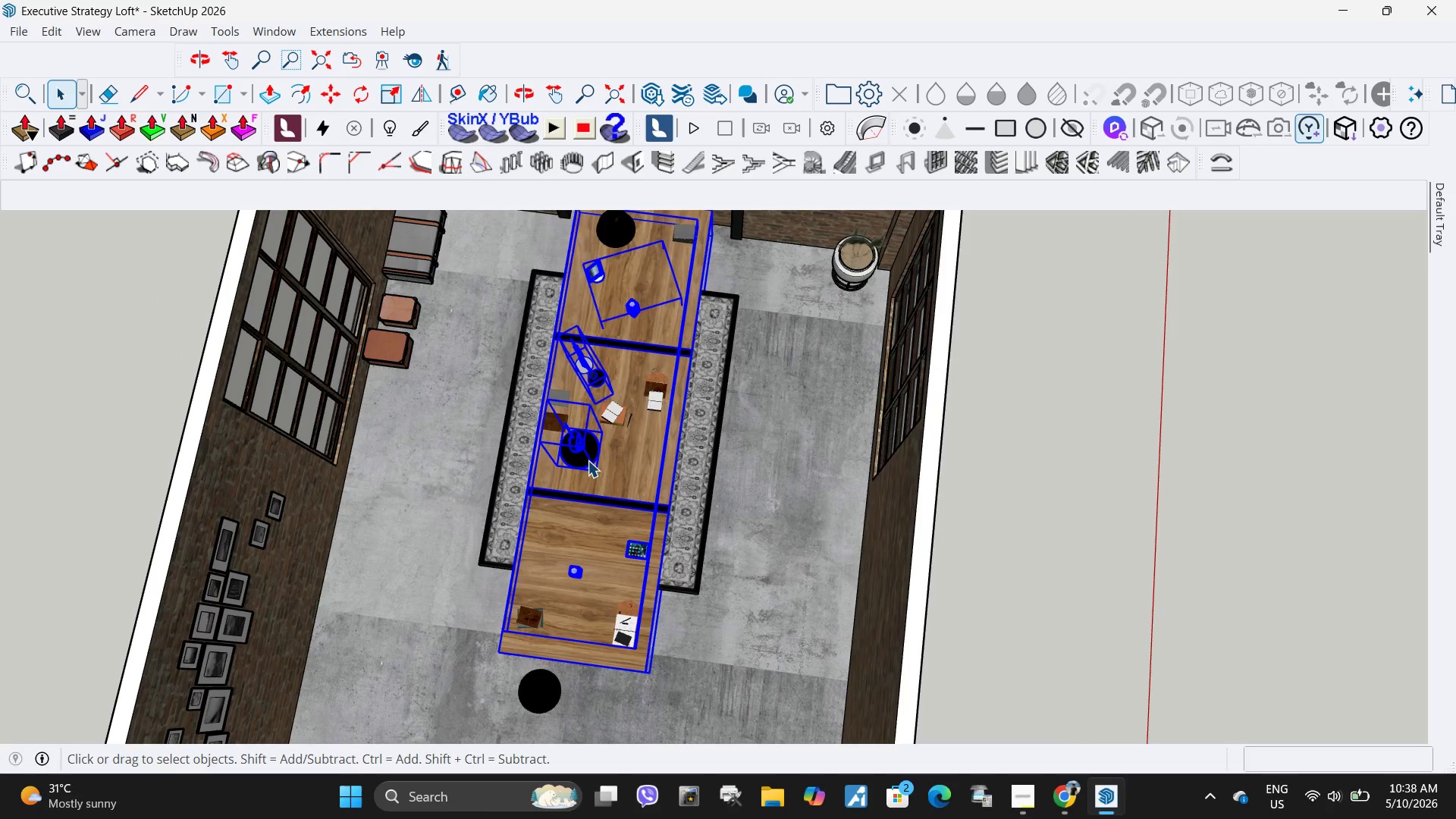 
hold_key(key=ShiftLeft, duration=0.86)
left_click([582, 444])
 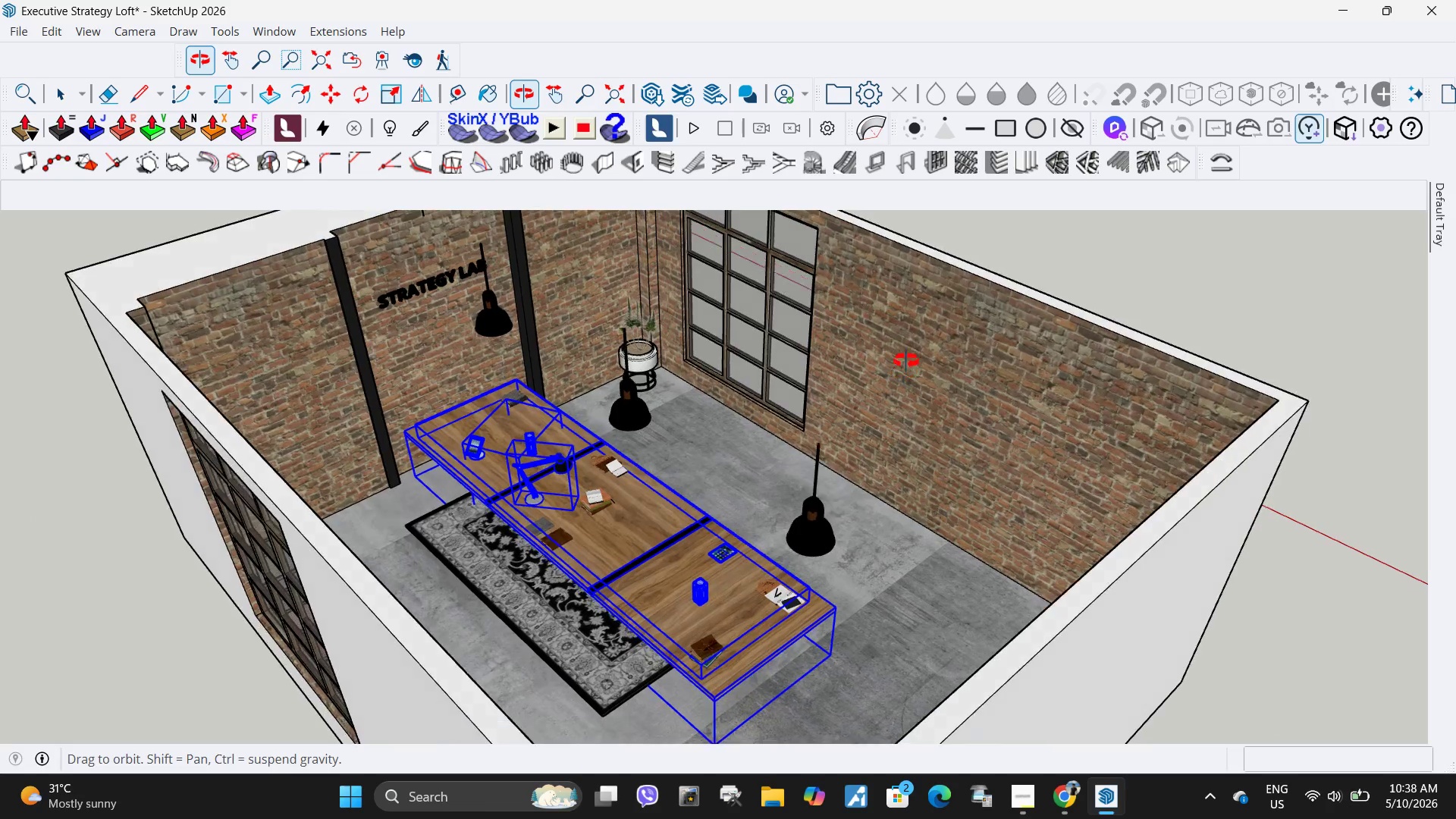 
scroll: coordinate [675, 624], scroll_direction: up, amount: 34.0
 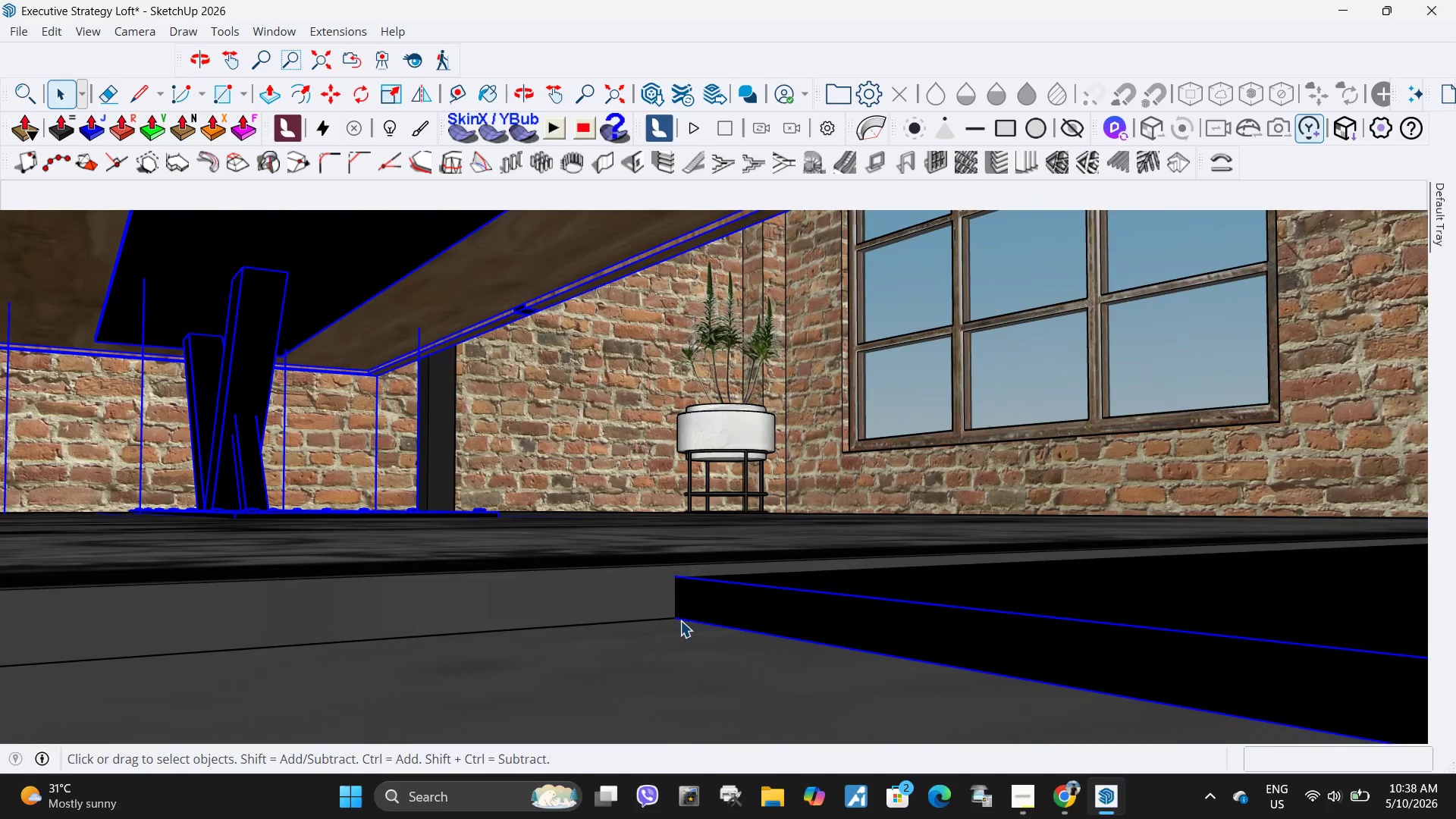 
key(M)
 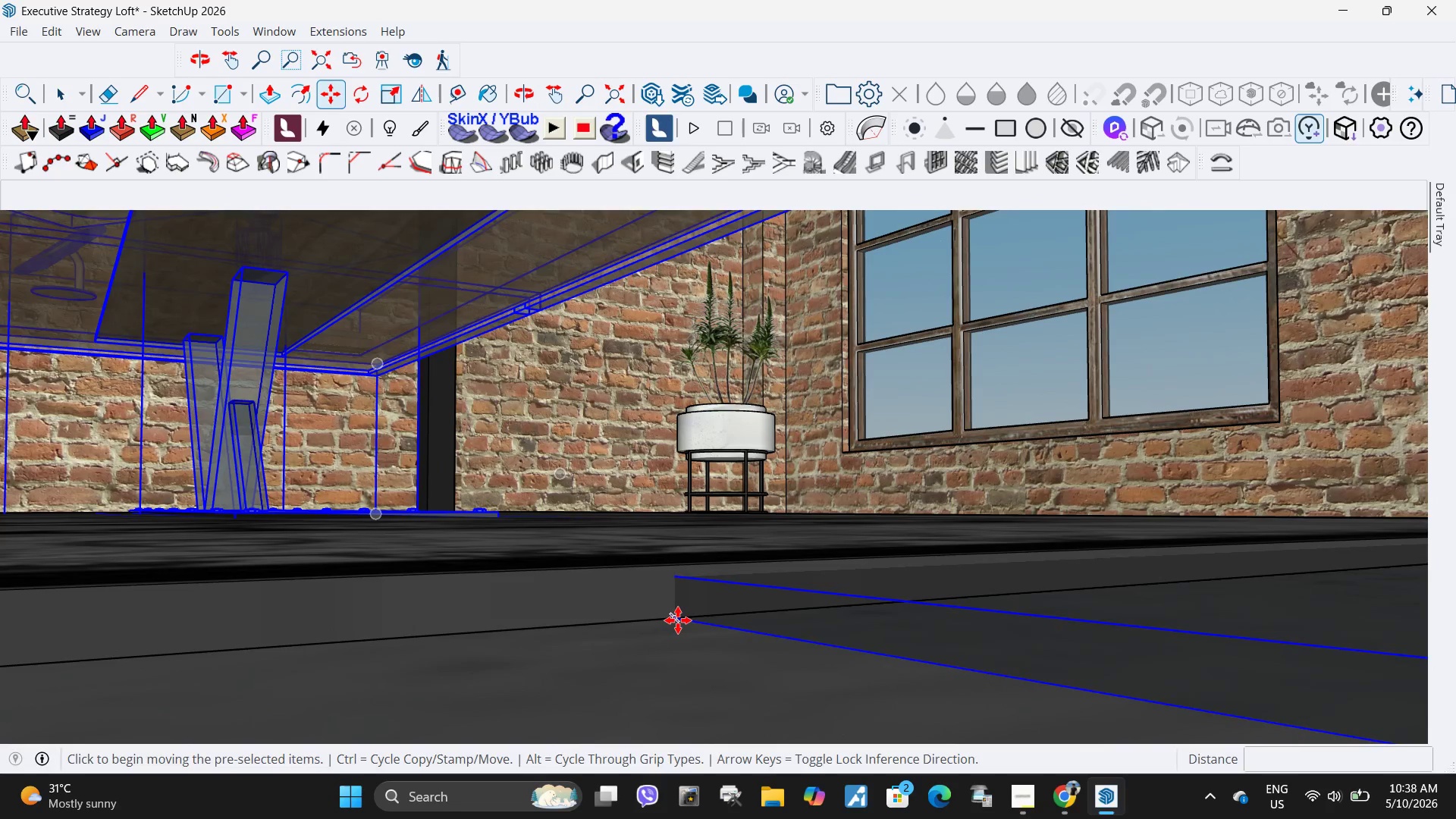 
left_click([678, 620])
 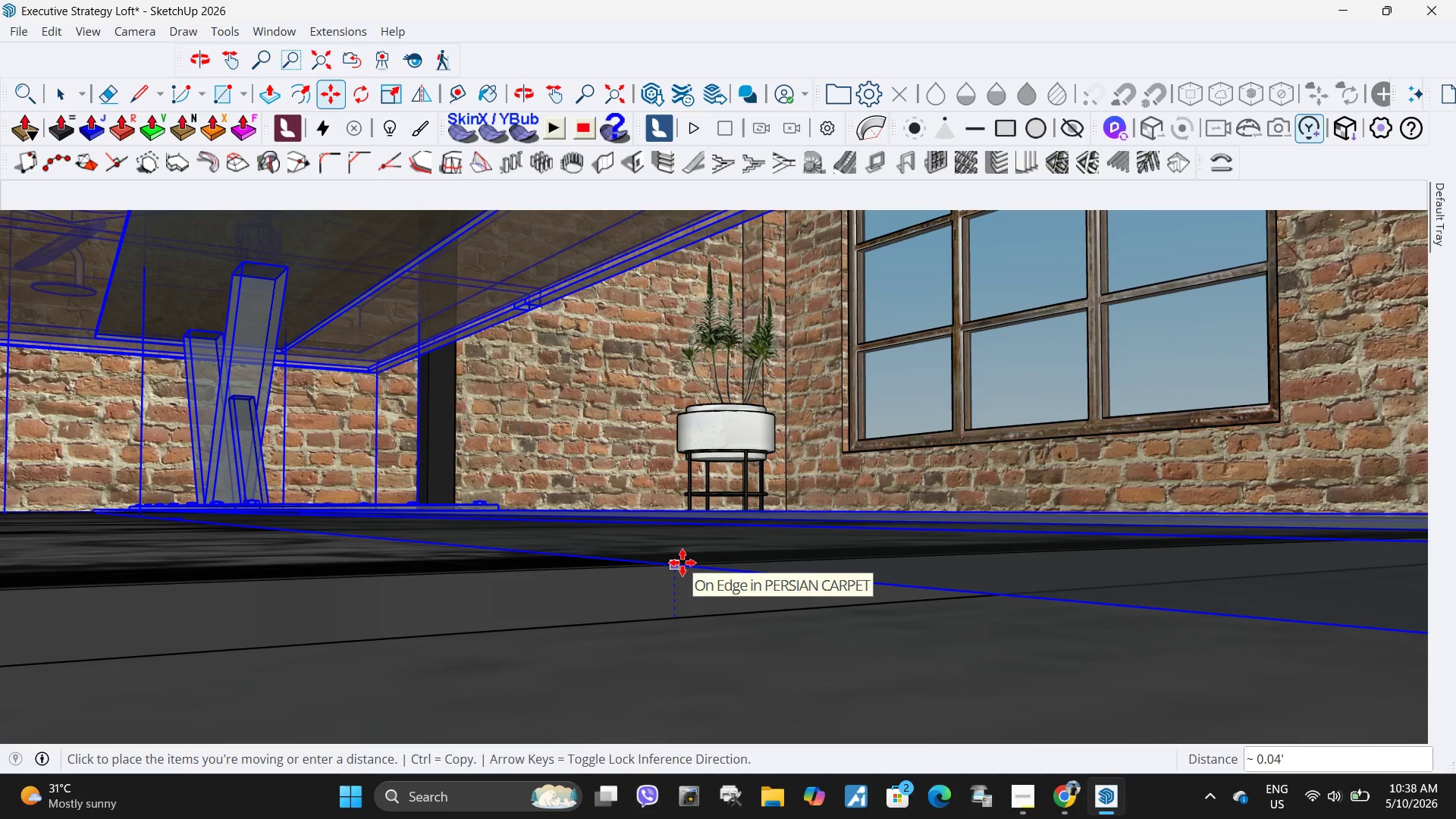 
left_click([682, 563])